 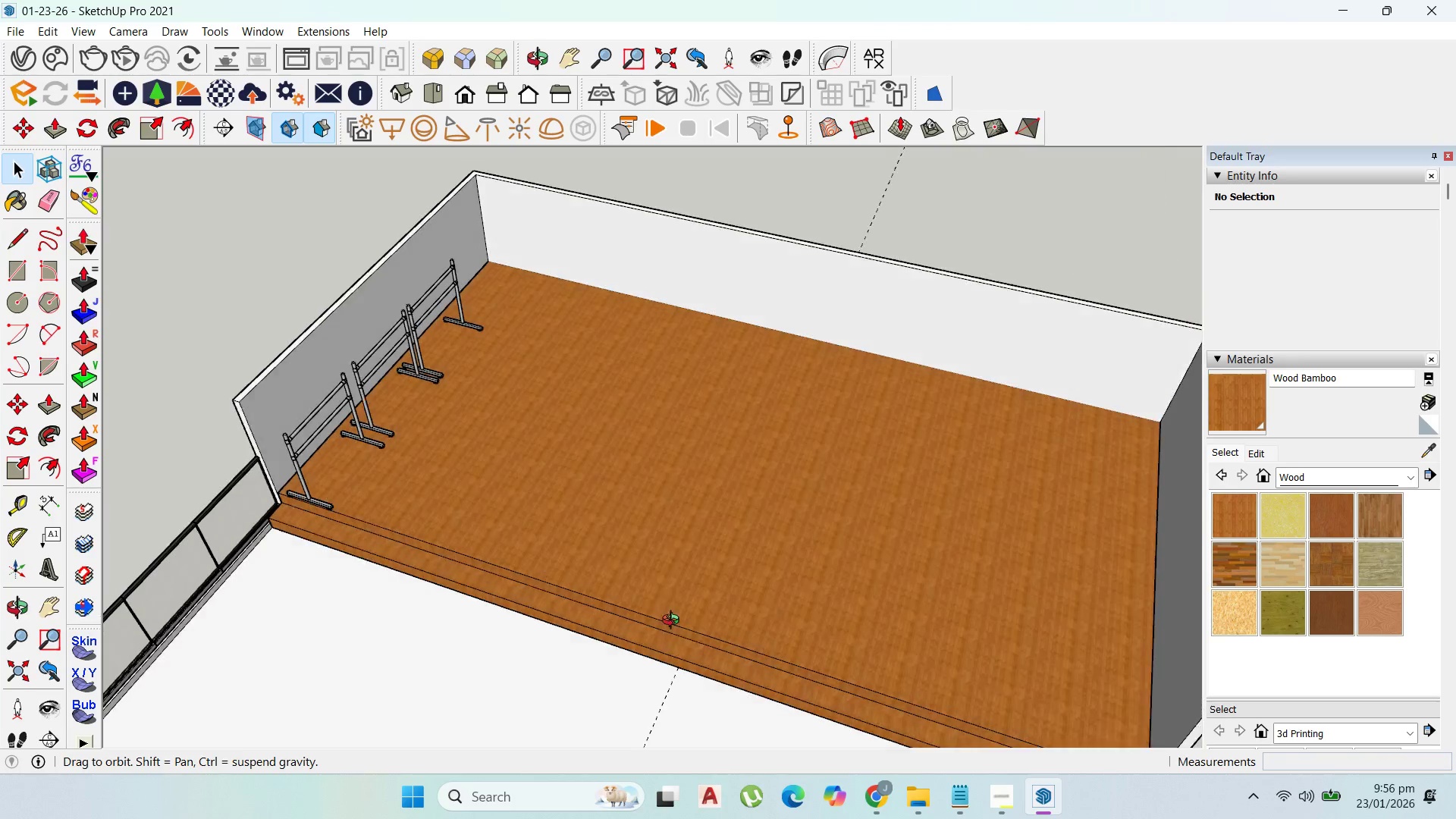 
left_click([425, 315])
 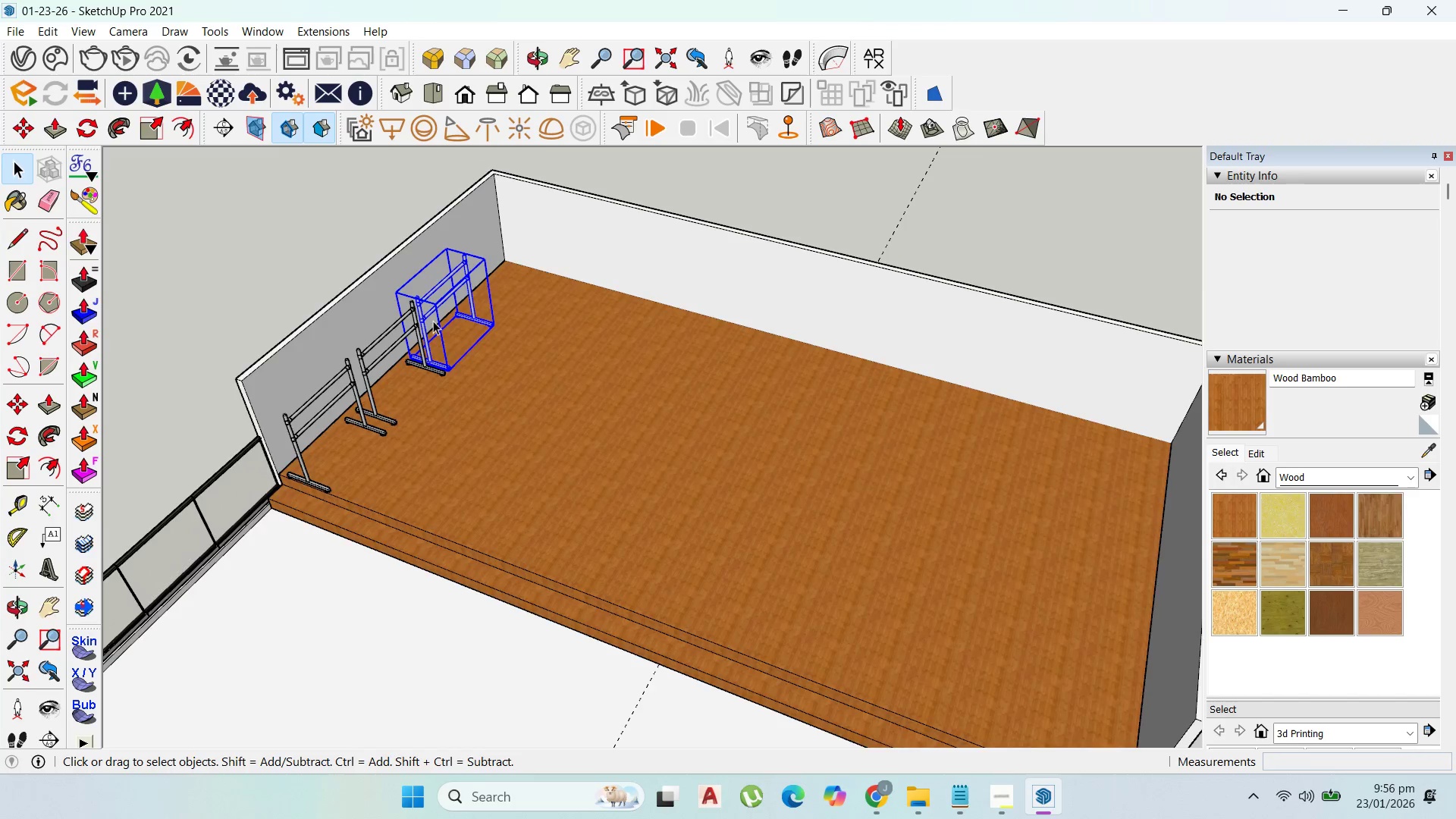 
scroll: coordinate [475, 364], scroll_direction: up, amount: 3.0
 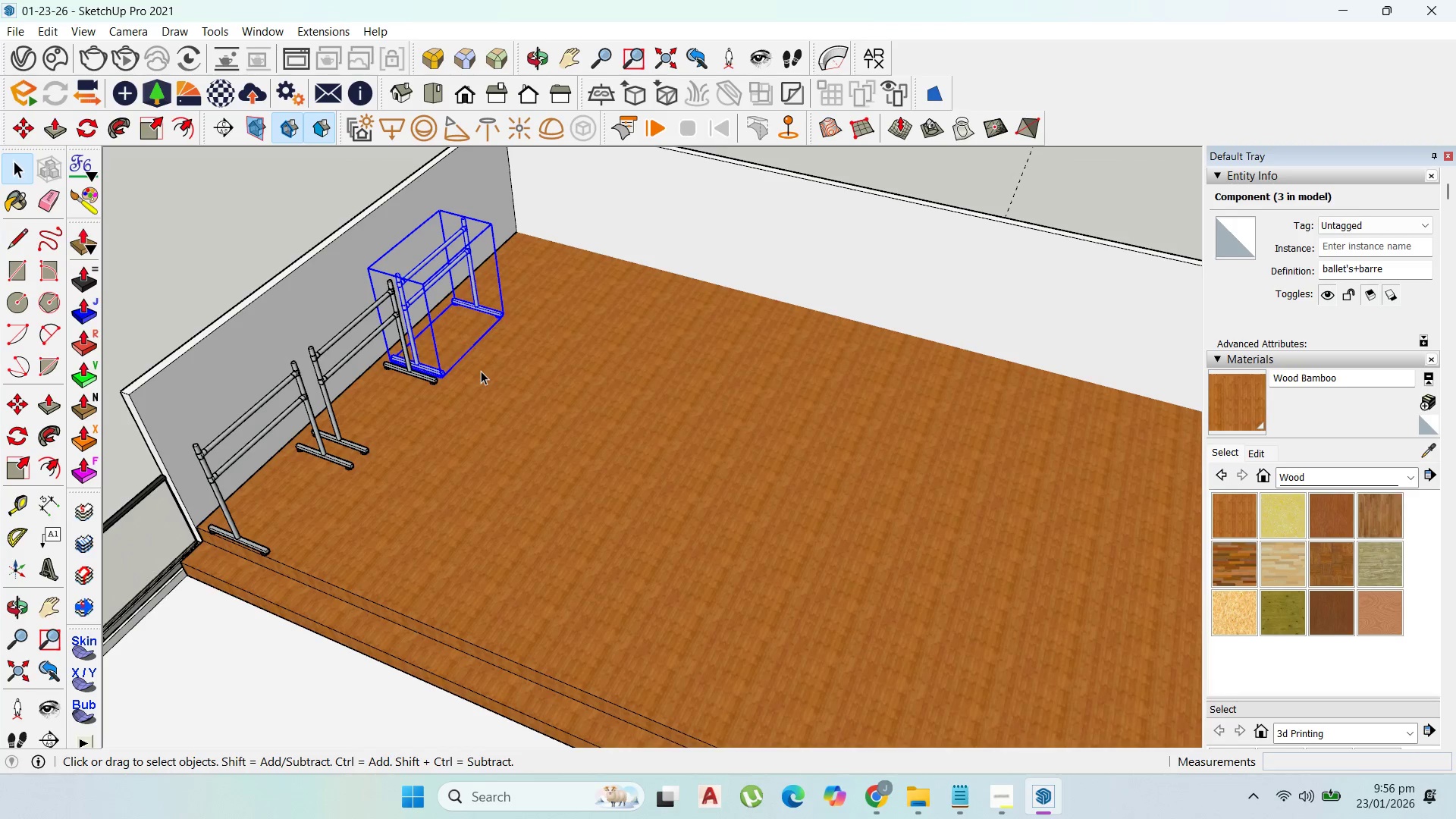 
key(M)
 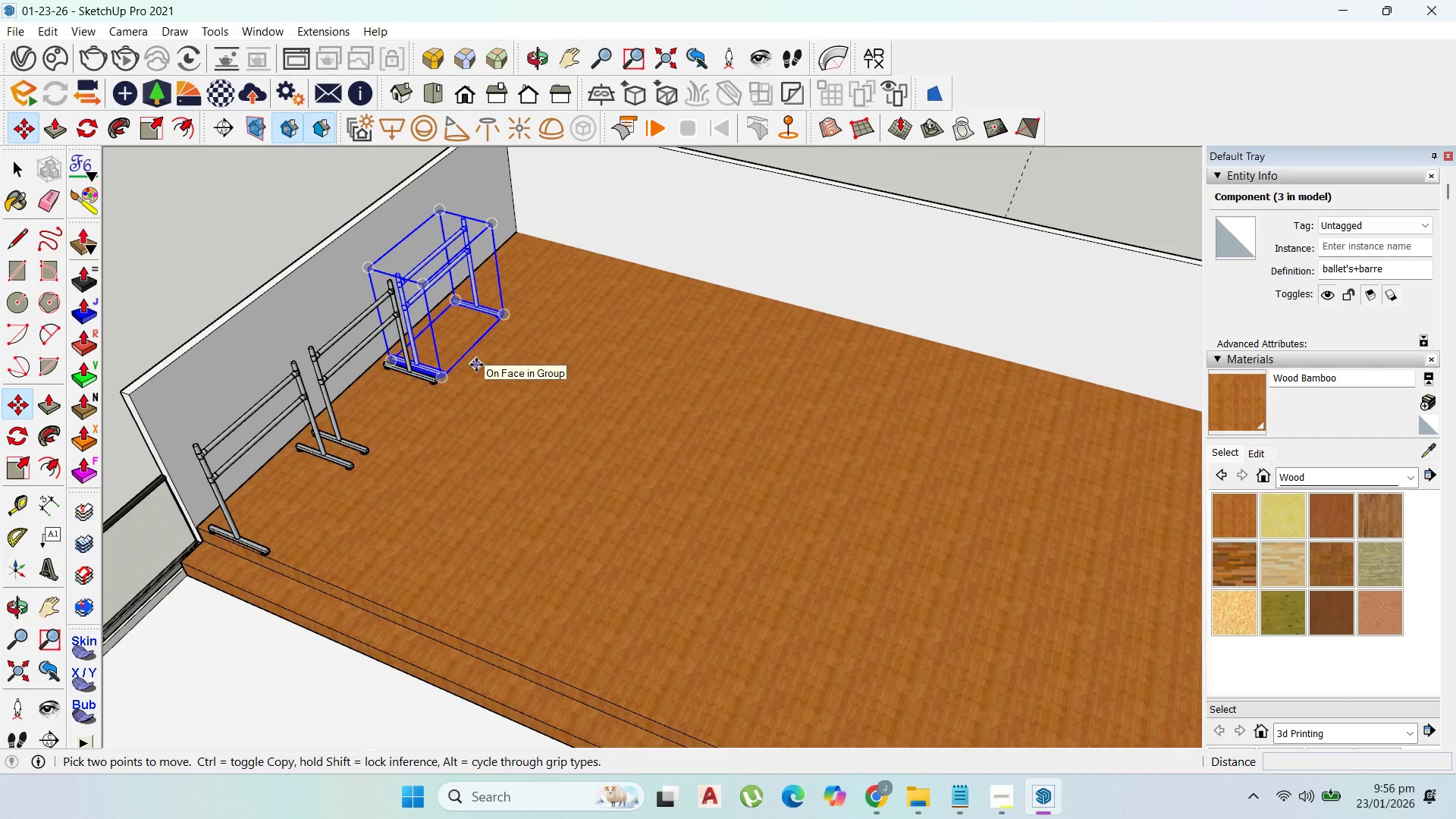 
key(Control+ControlLeft)
 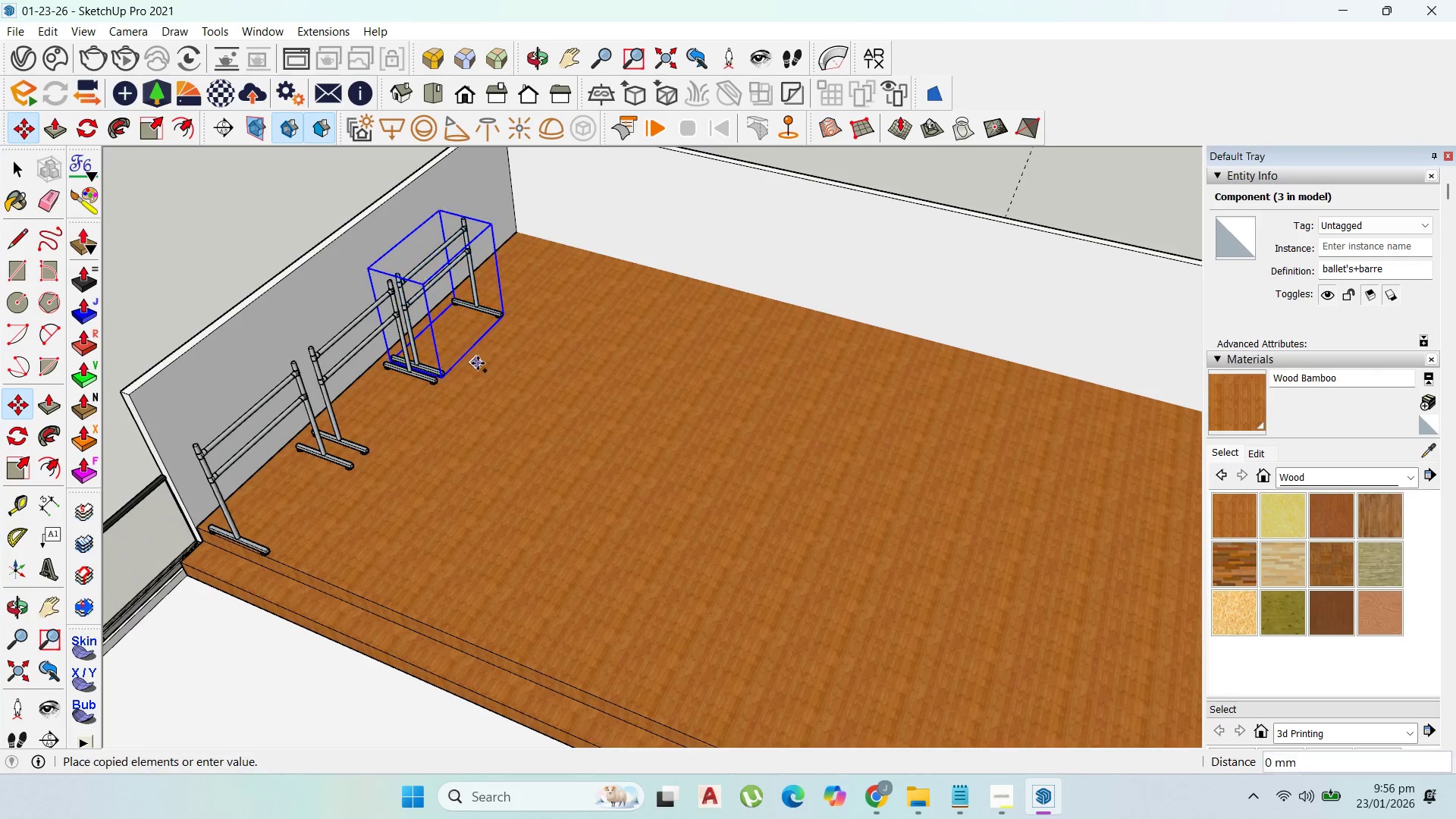 
left_click_drag(start_coordinate=[476, 363], to_coordinate=[482, 362])
 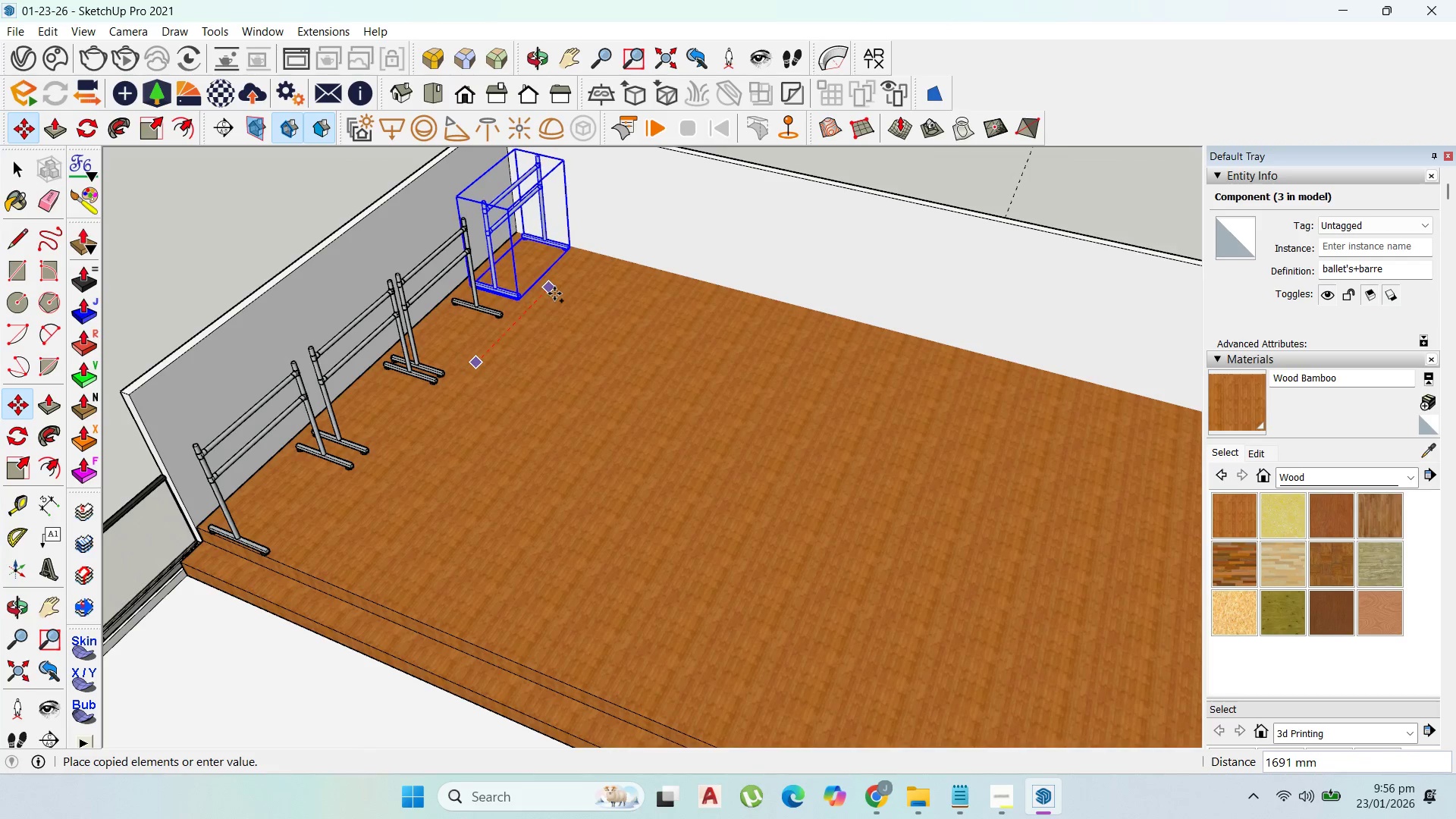 
left_click([554, 293])
 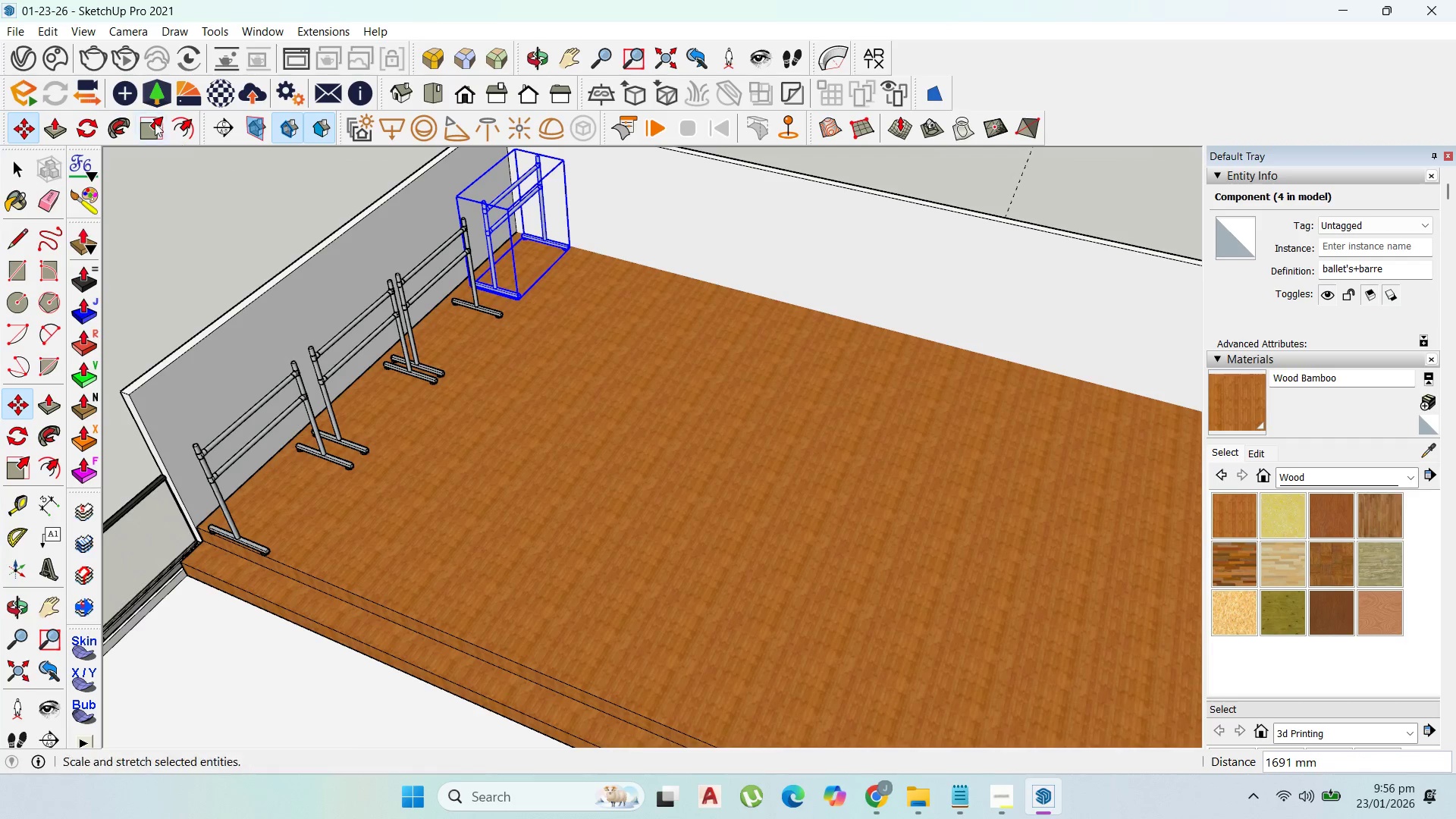 
left_click([85, 132])
 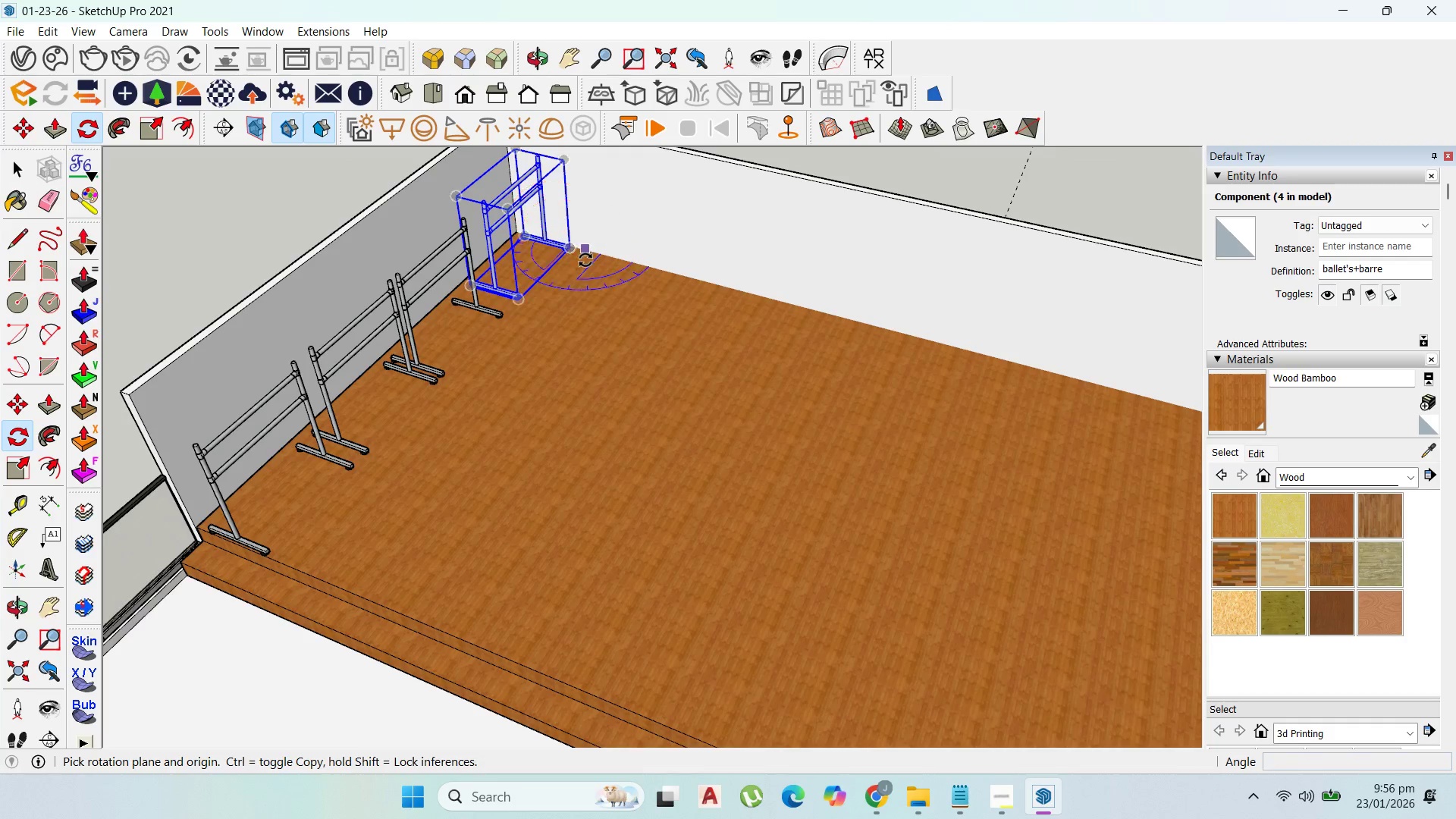 
scroll: coordinate [585, 261], scroll_direction: up, amount: 1.0
 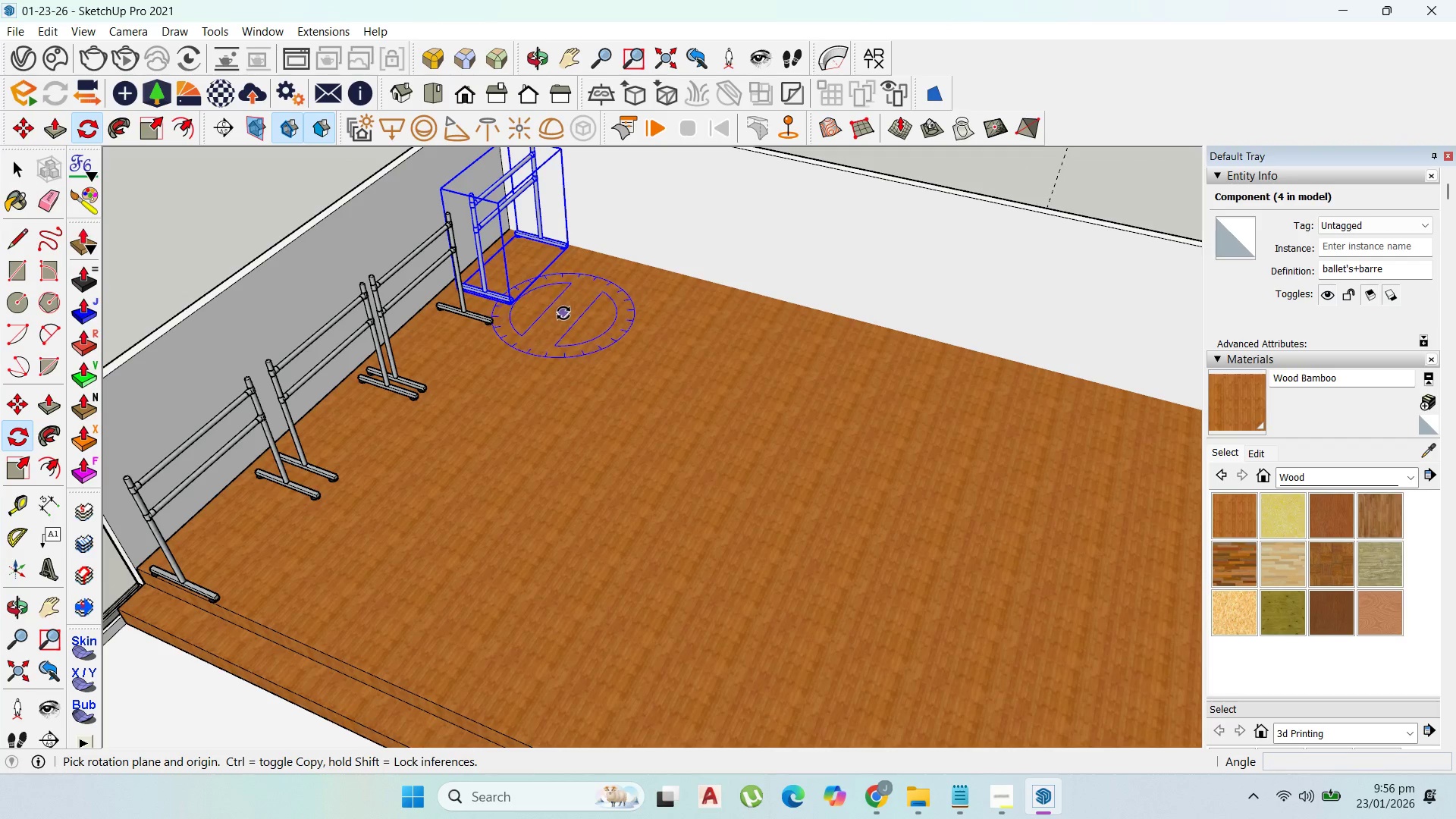 
key(Control+ControlLeft)
 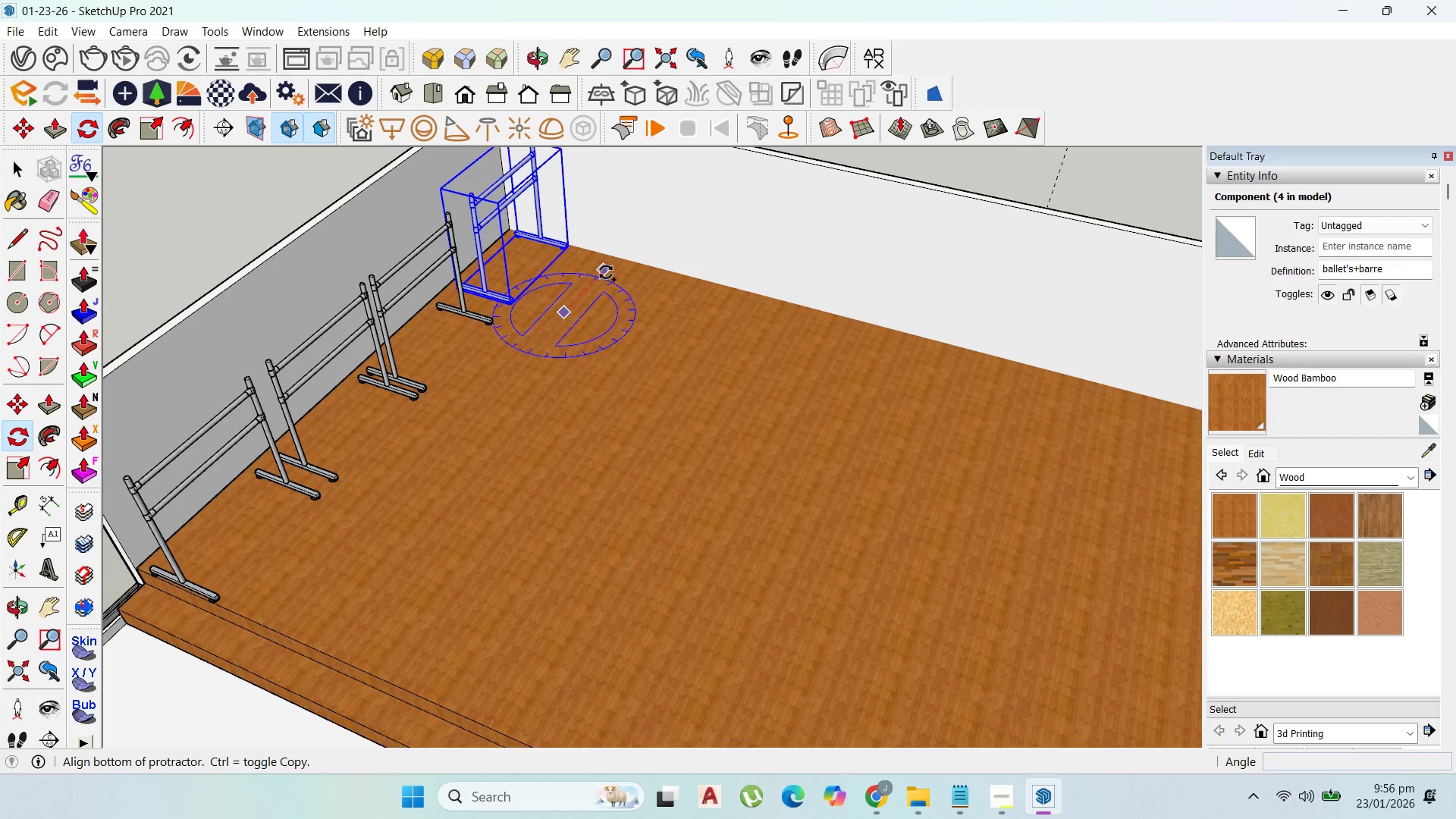 
left_click_drag(start_coordinate=[606, 272], to_coordinate=[610, 285])
 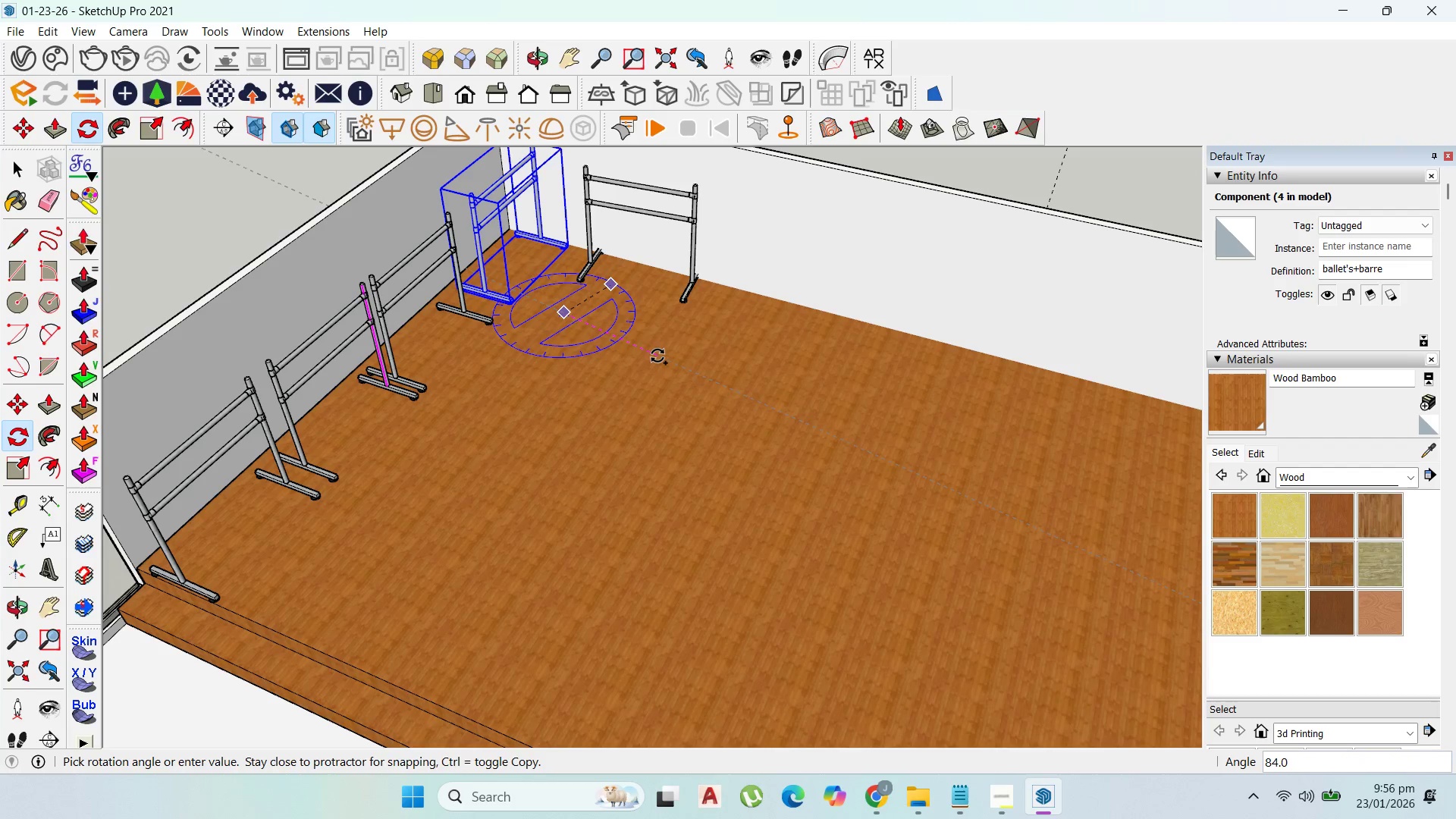 
key(Escape)
 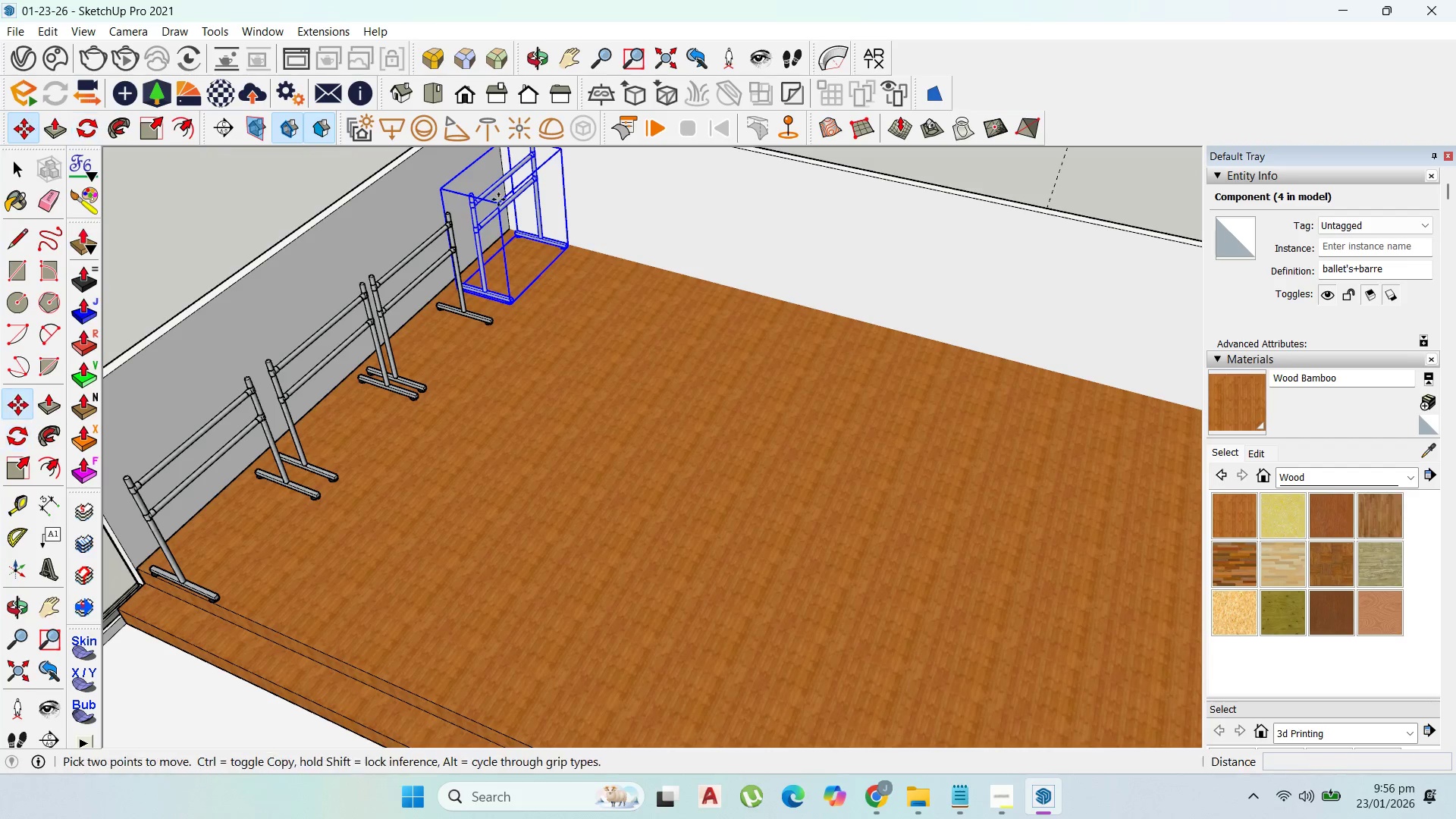 
left_click([552, 275])
 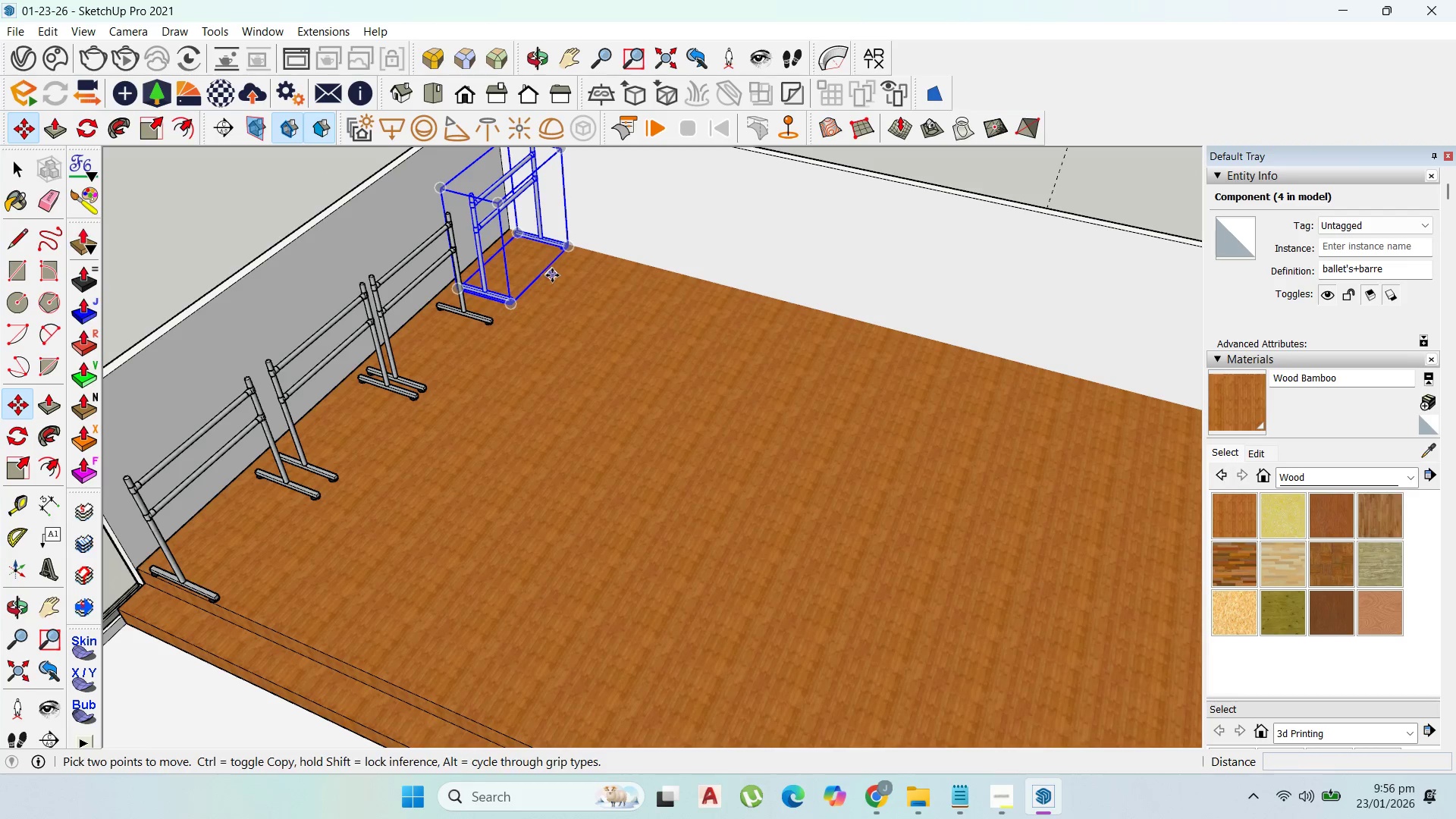 
key(Control+ControlLeft)
 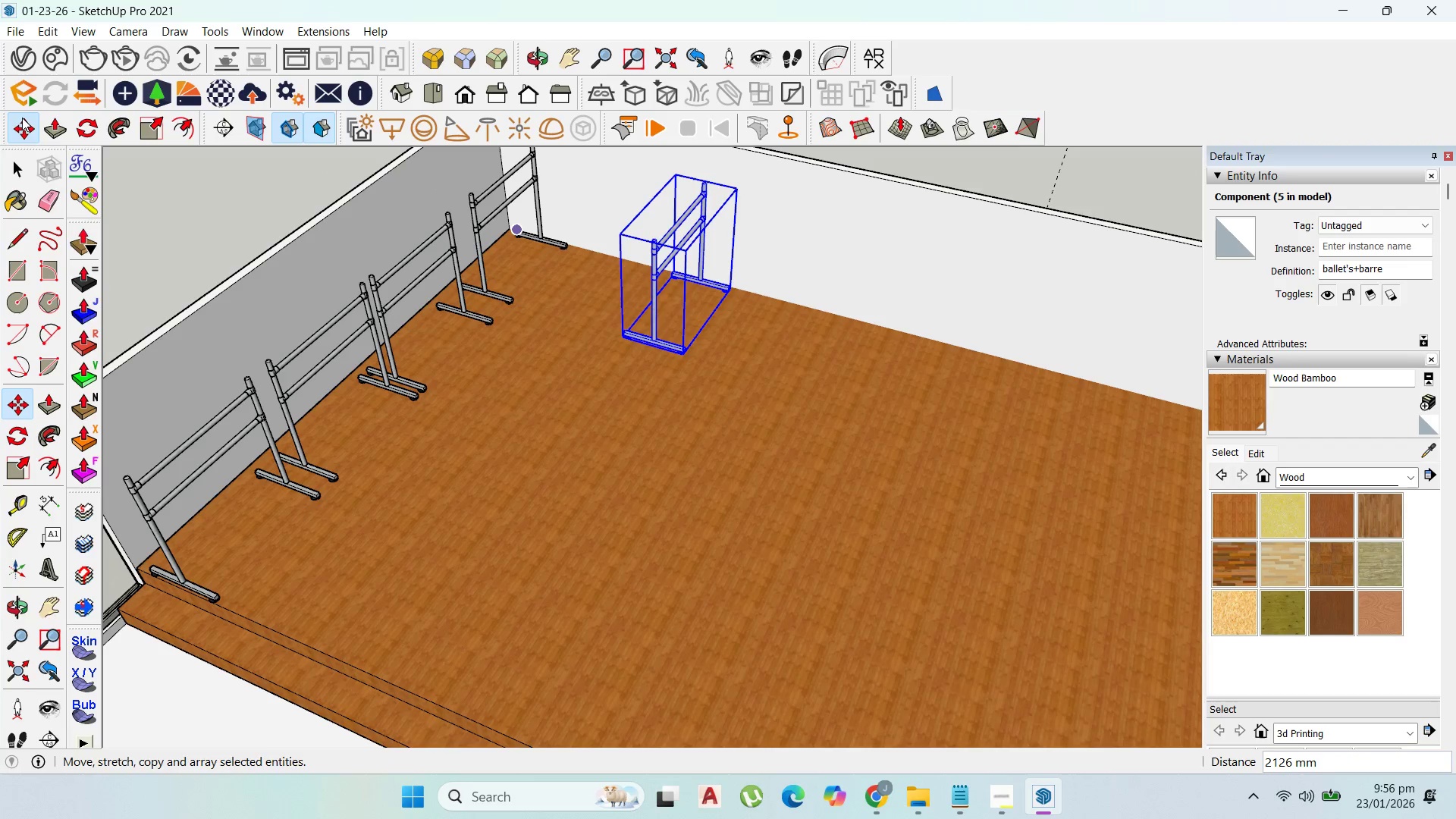 
left_click_drag(start_coordinate=[89, 125], to_coordinate=[96, 124])
 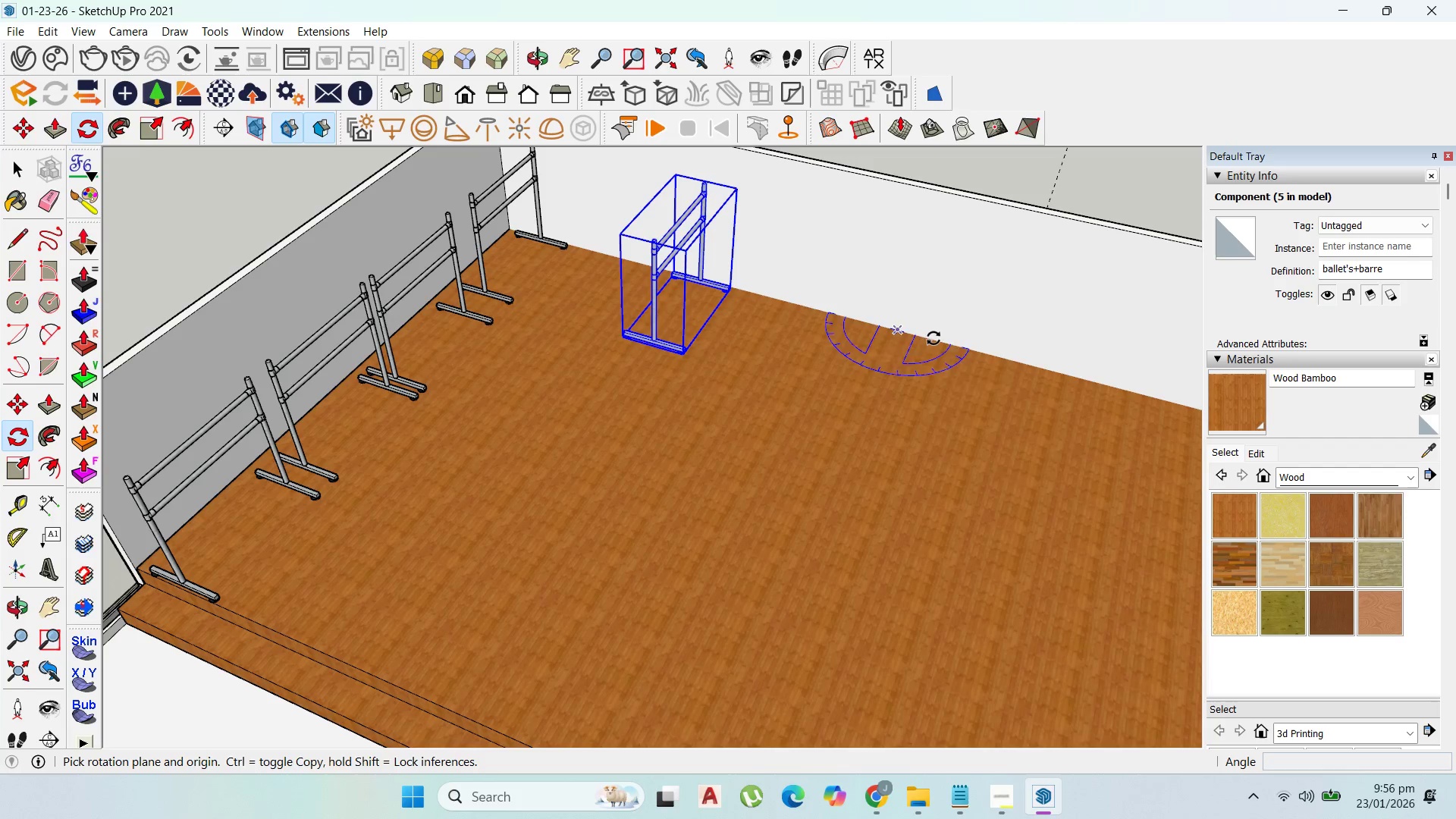 
left_click([769, 446])
 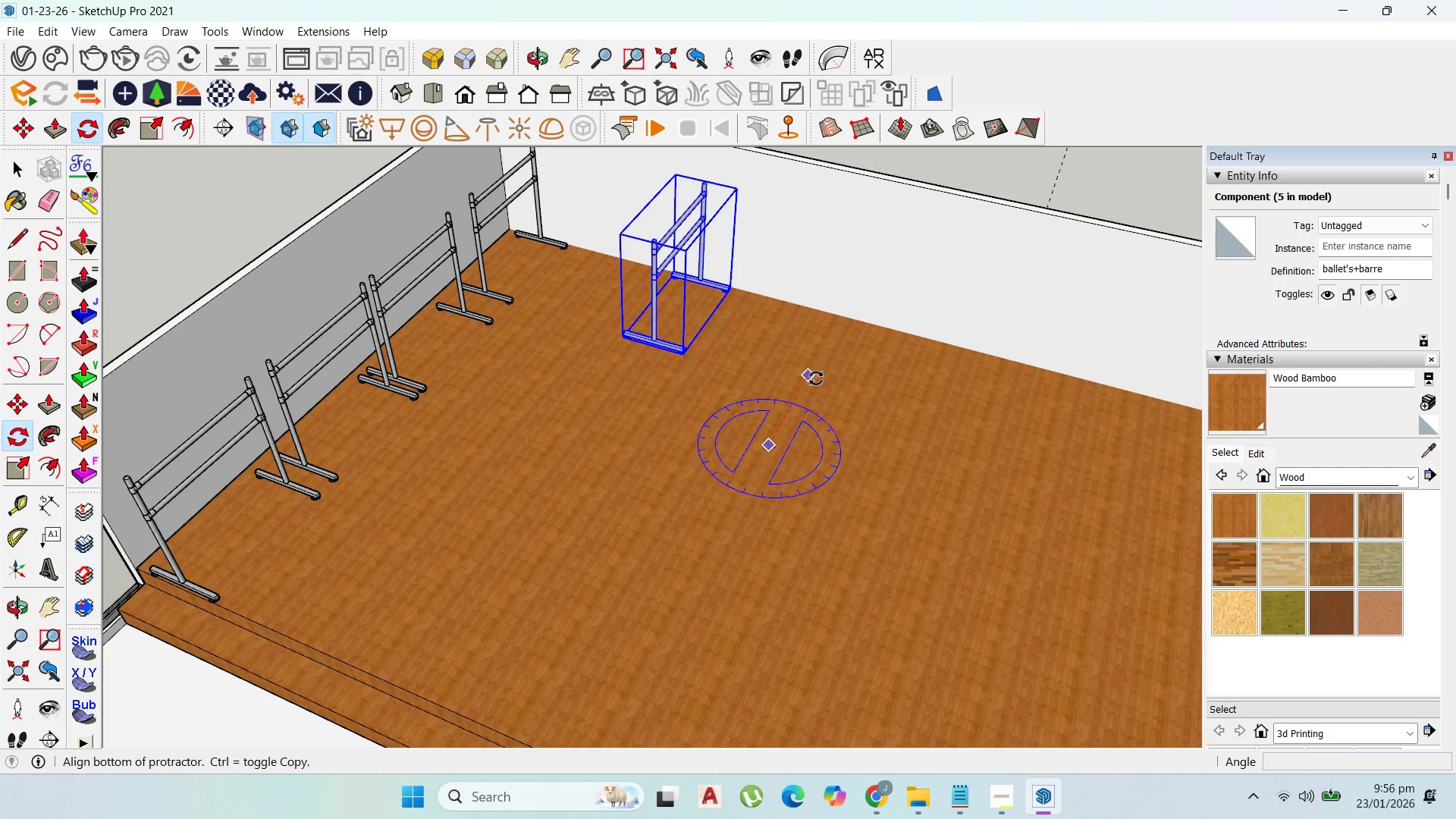 
left_click_drag(start_coordinate=[816, 378], to_coordinate=[820, 380])
 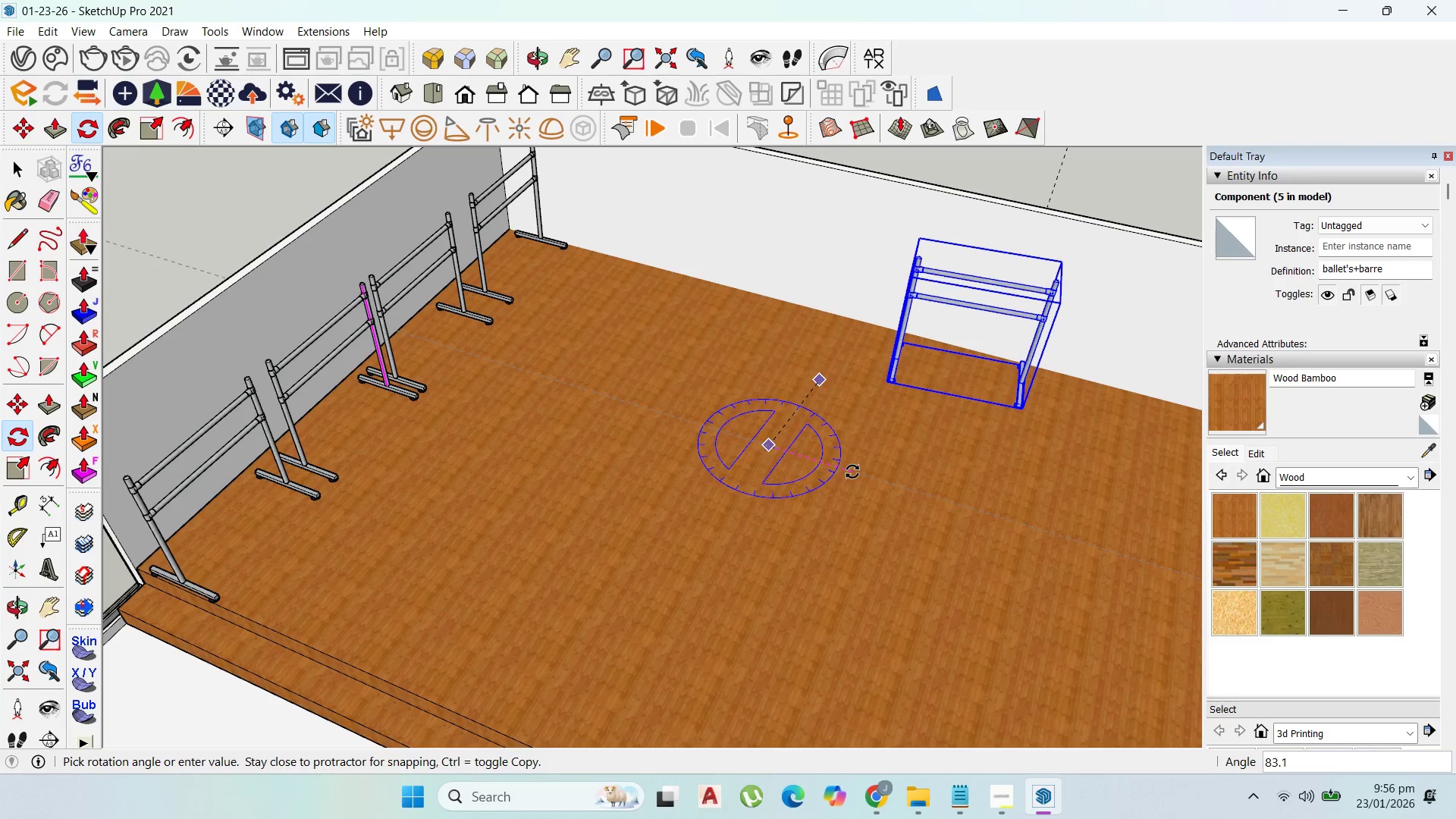 
key(Escape)
 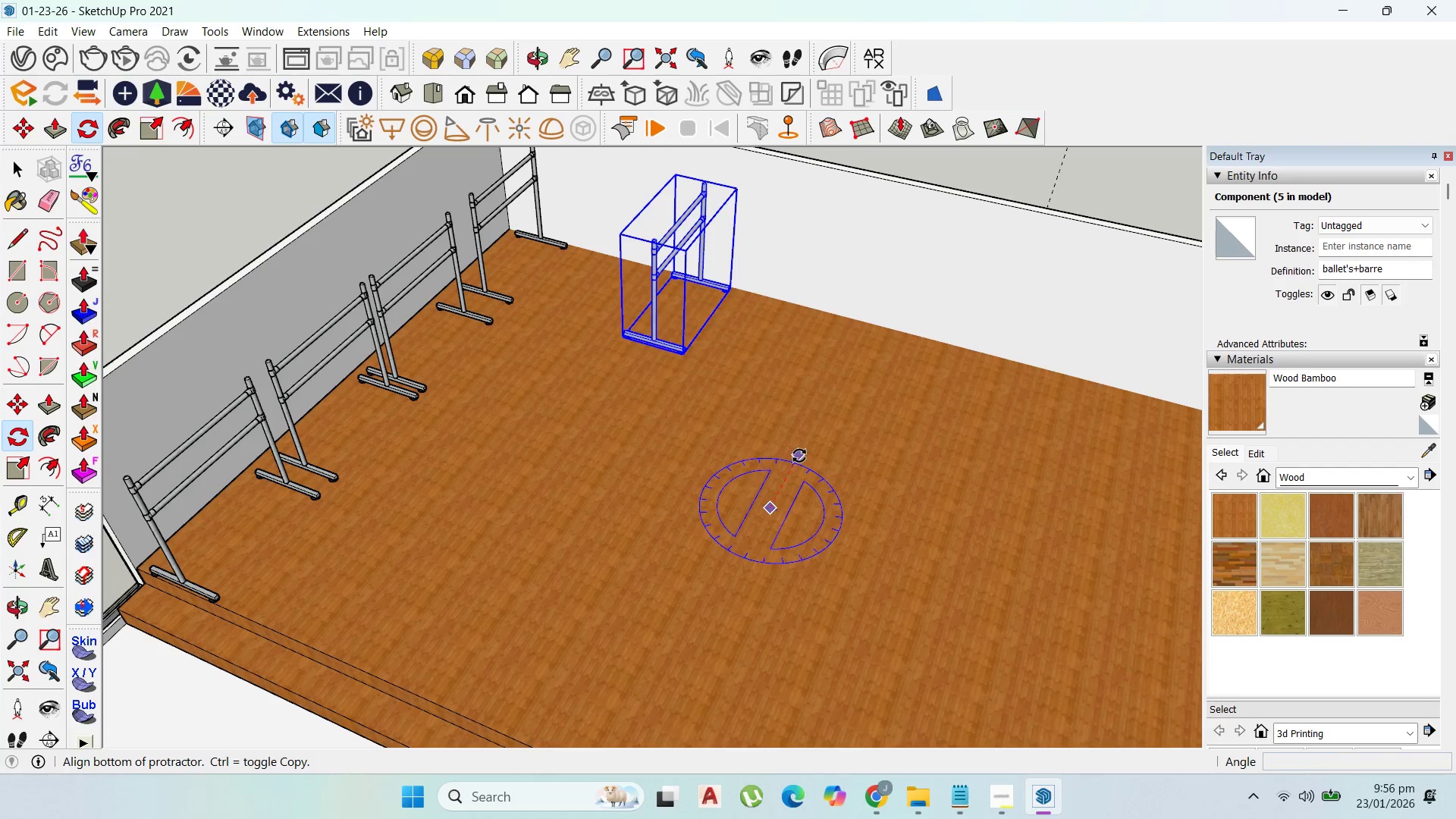 
left_click([799, 456])
 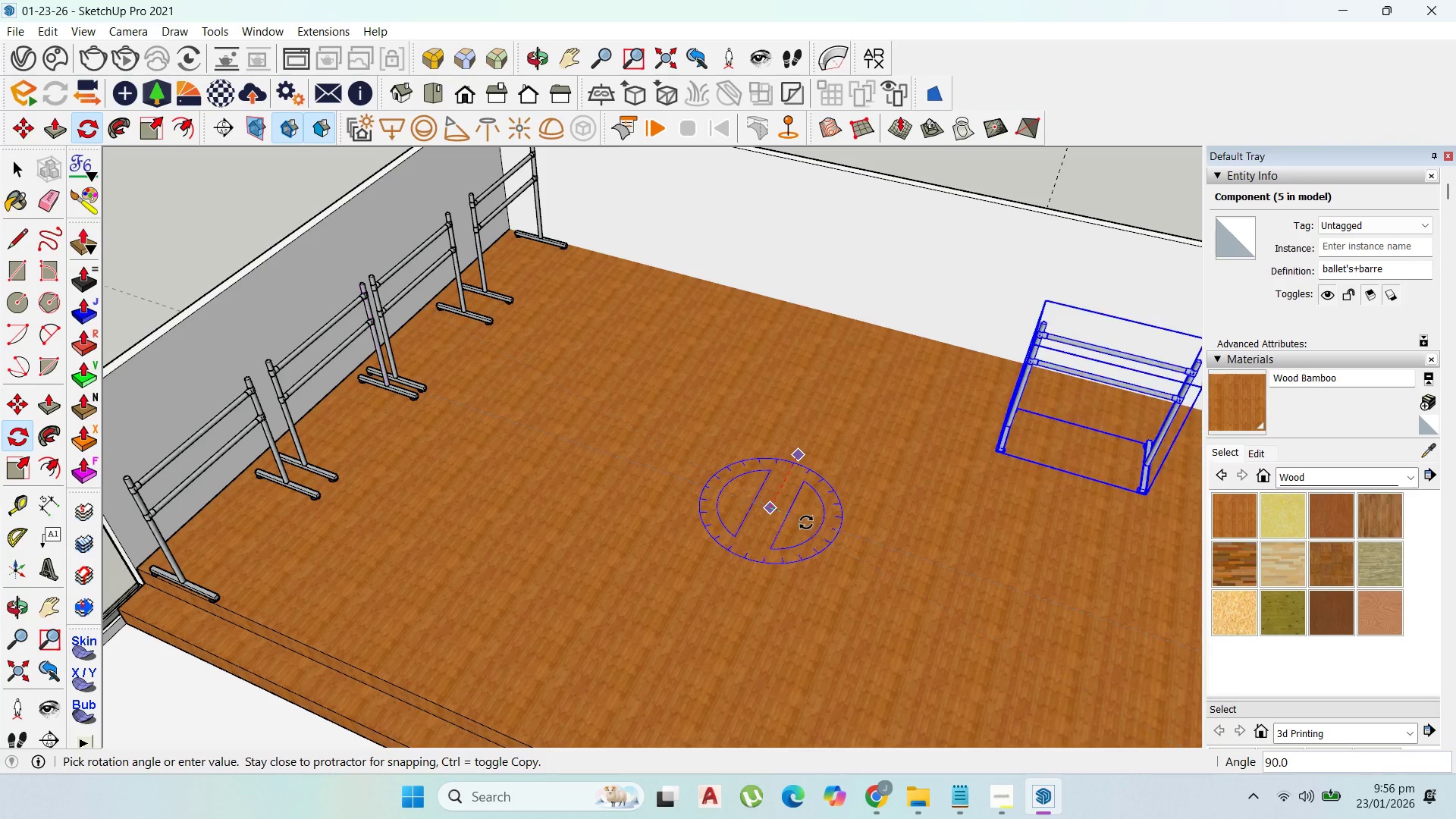 
left_click([808, 521])
 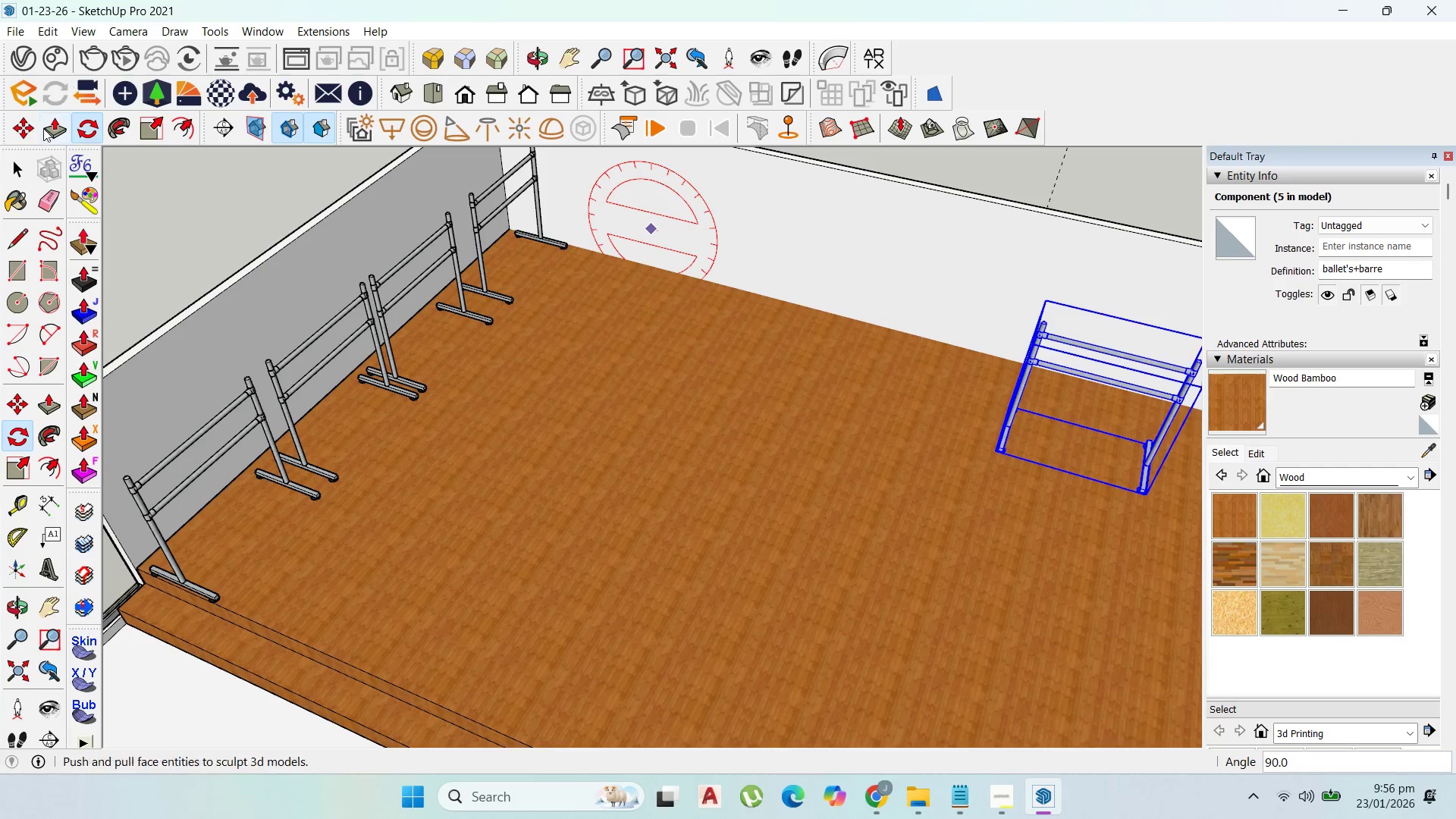 
left_click([24, 140])
 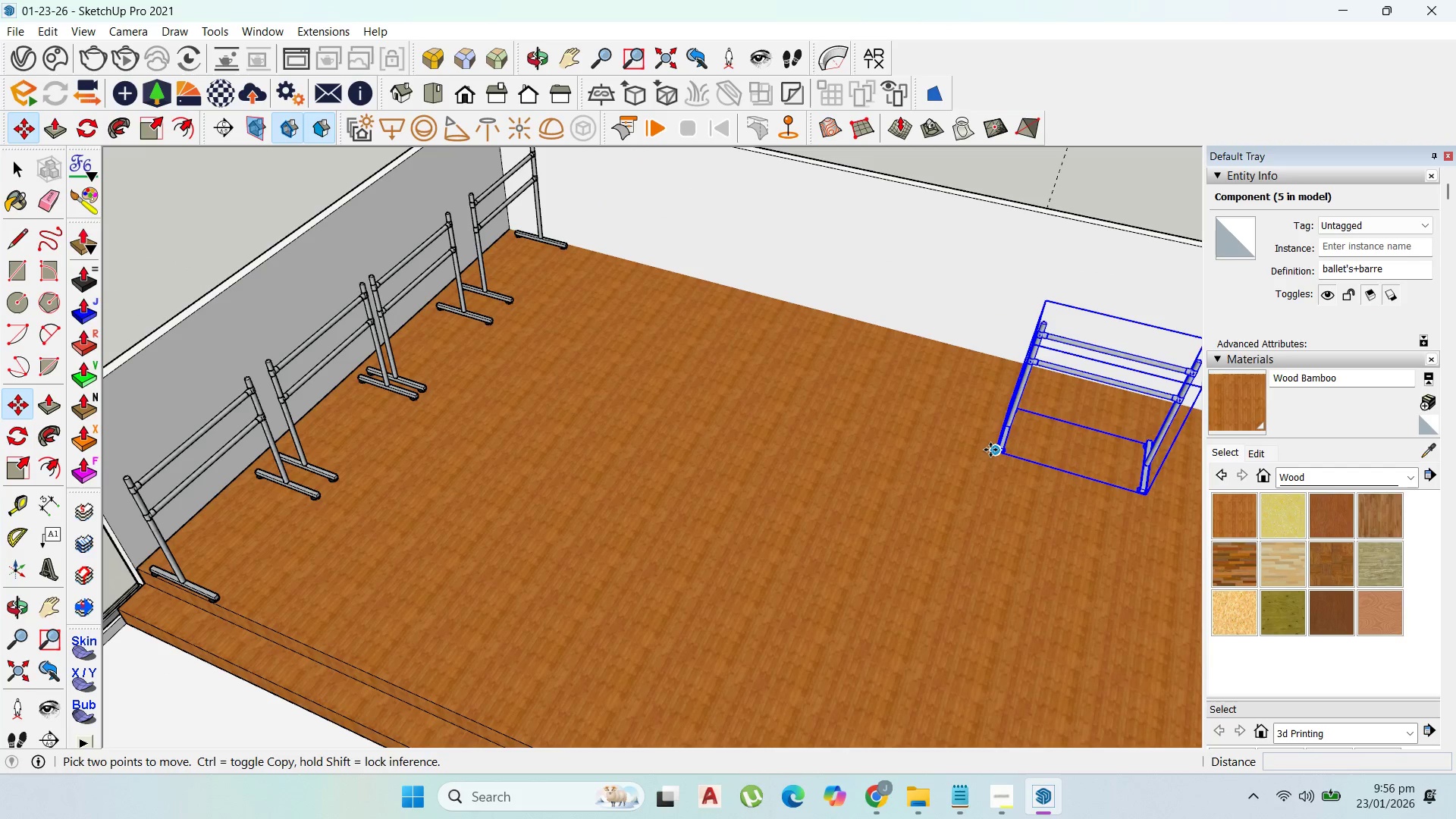 
left_click_drag(start_coordinate=[990, 450], to_coordinate=[987, 449])
 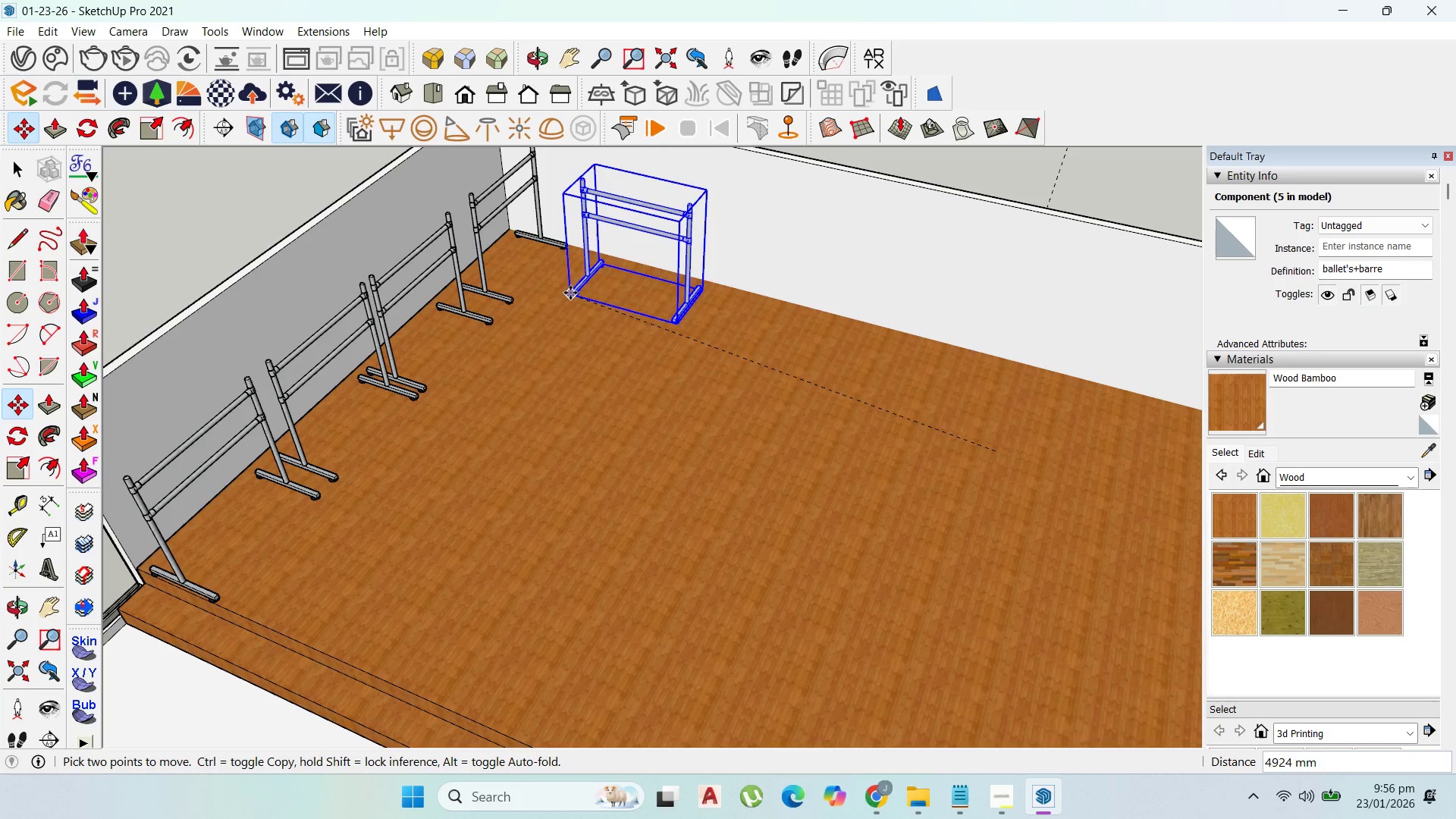 
left_click([570, 290])
 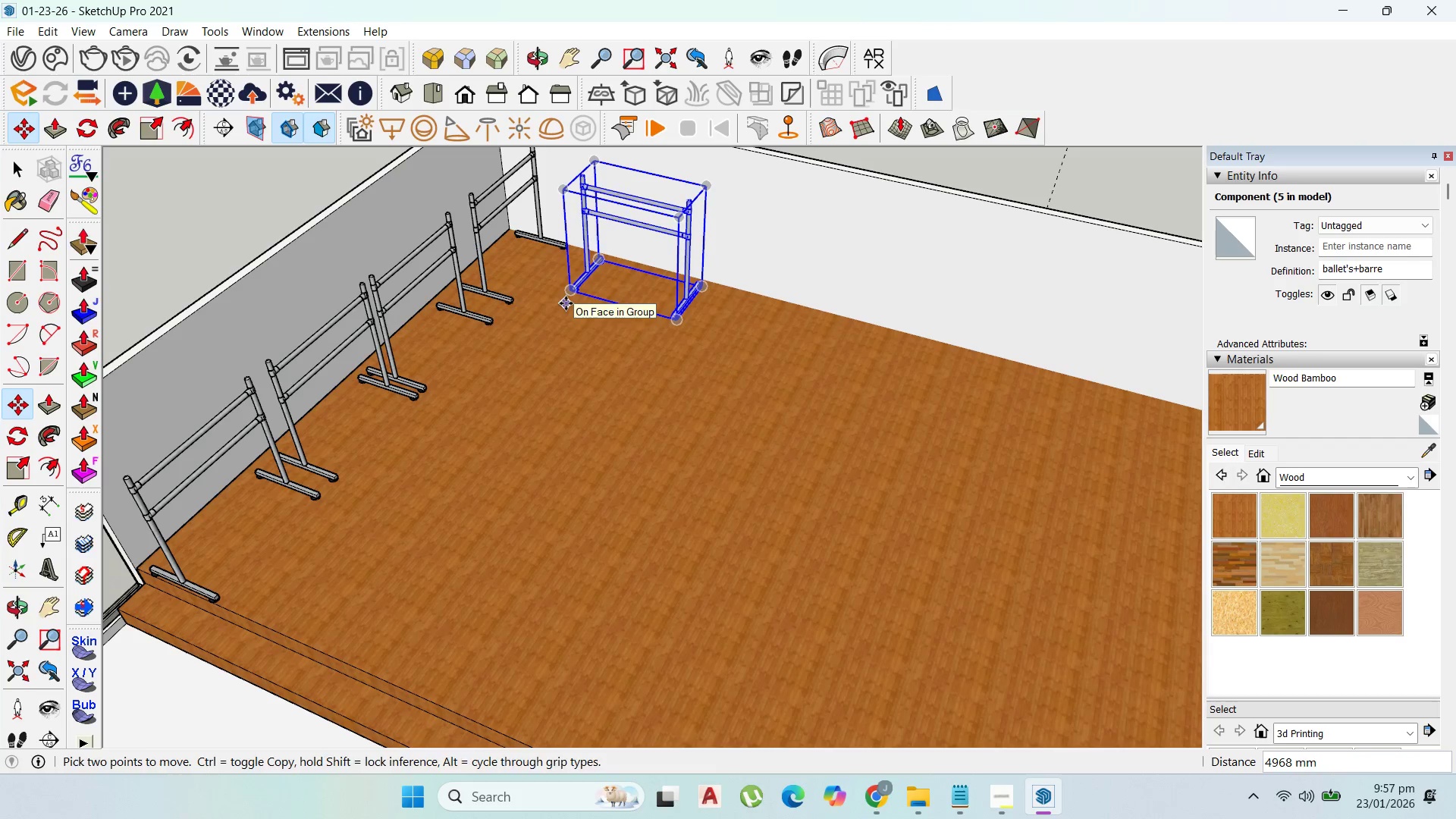 
left_click([566, 303])
 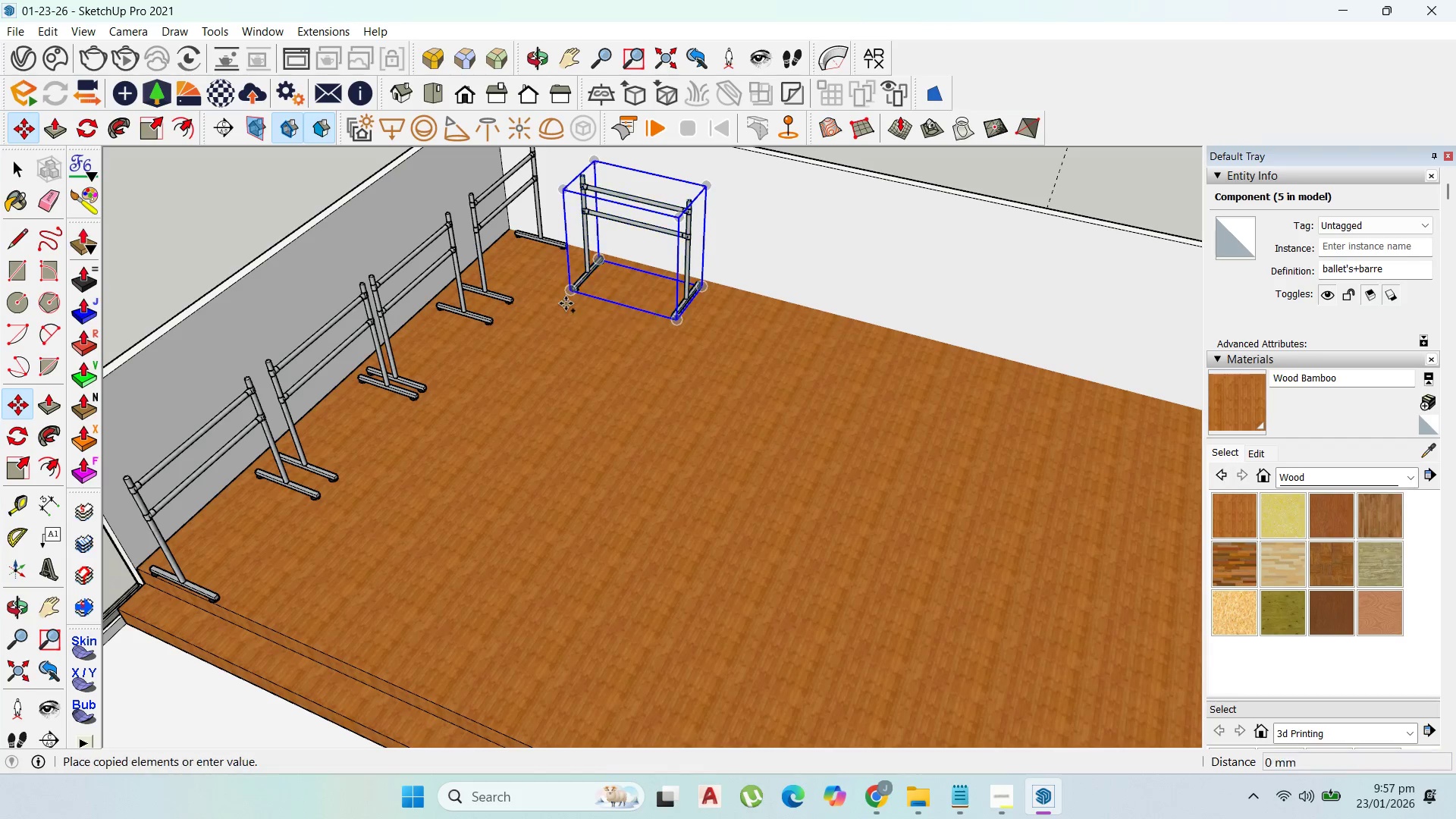 
key(Control+ControlLeft)
 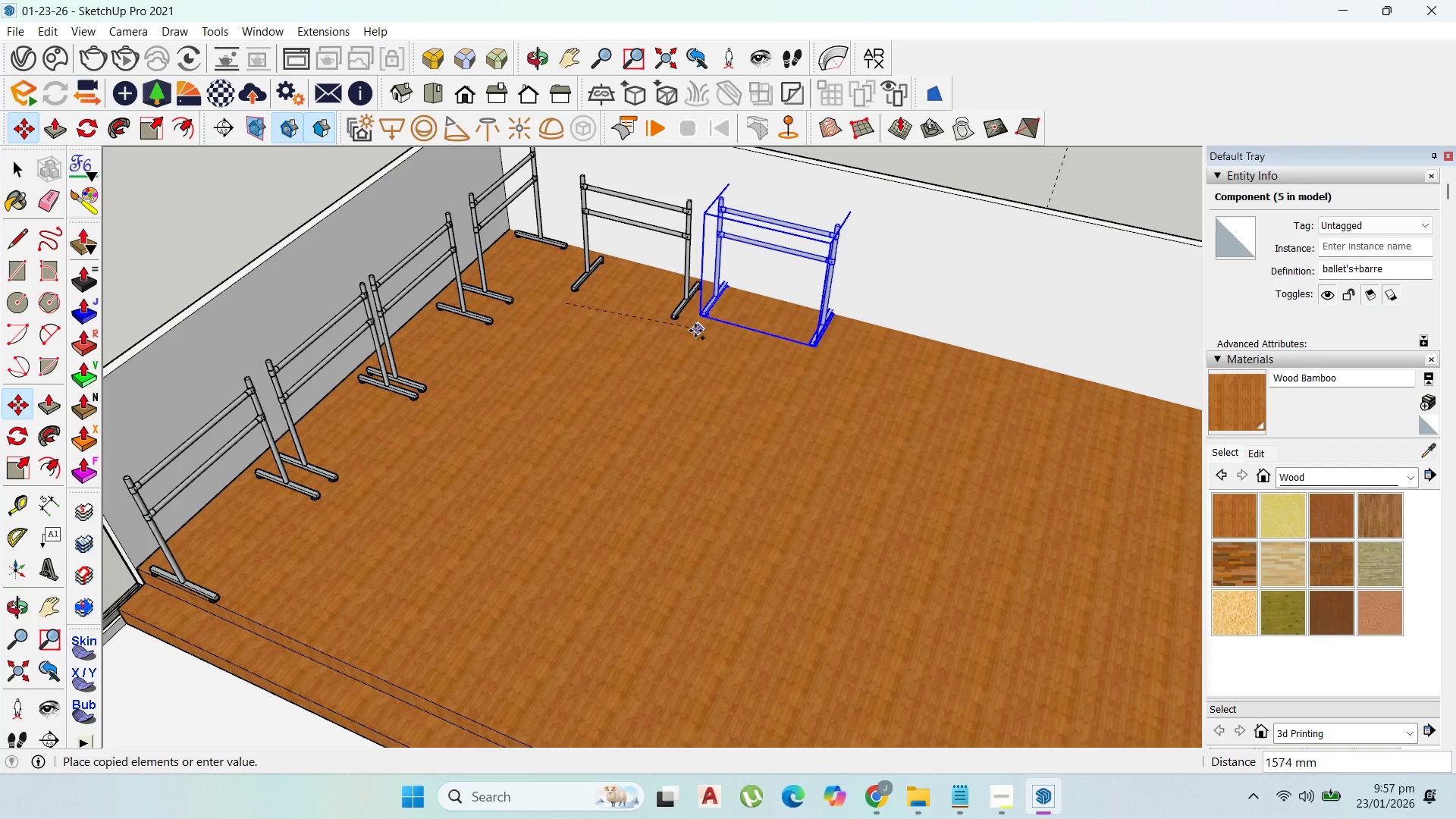 
left_click([695, 331])
 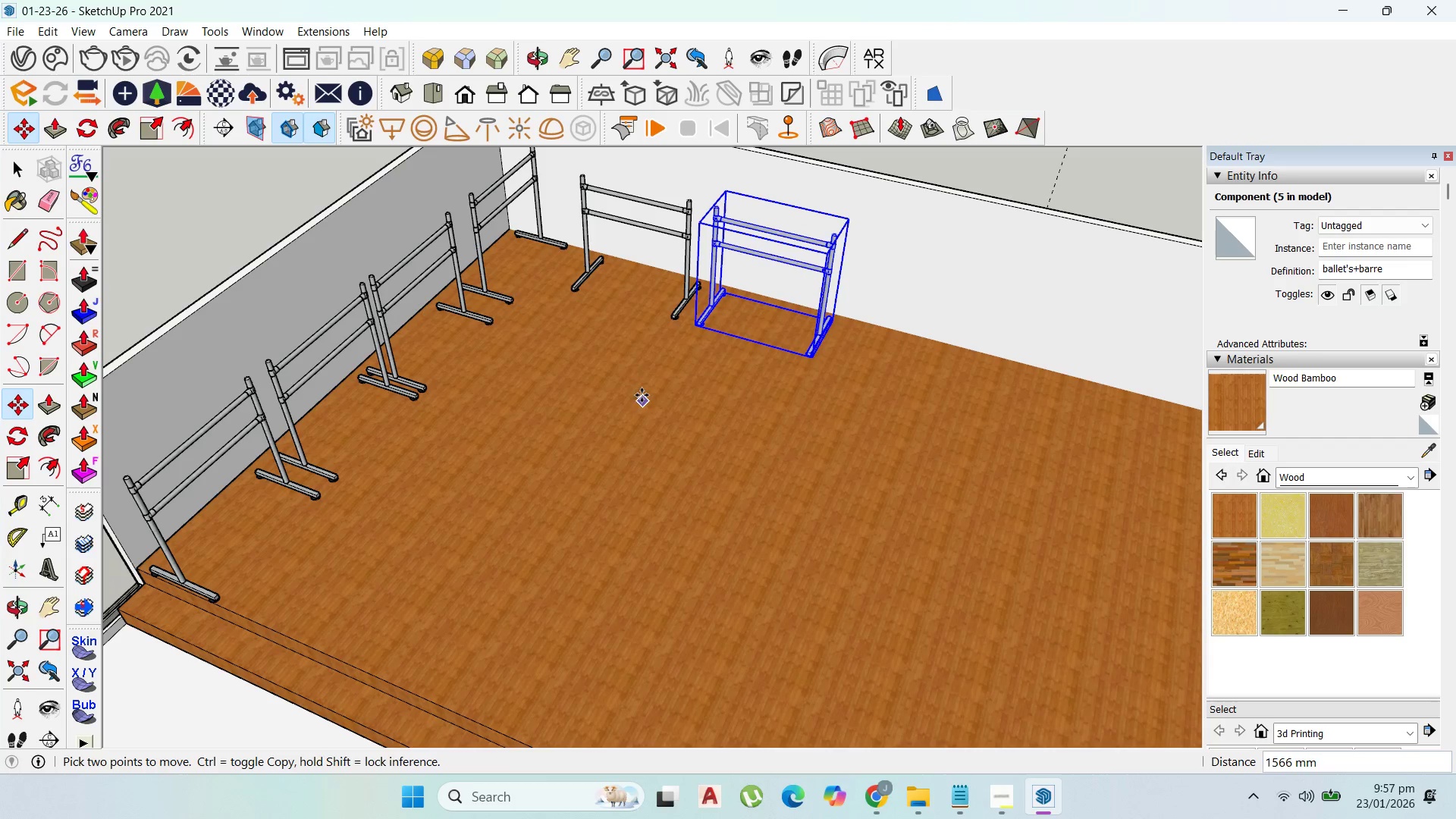 
scroll: coordinate [822, 457], scroll_direction: down, amount: 5.0
 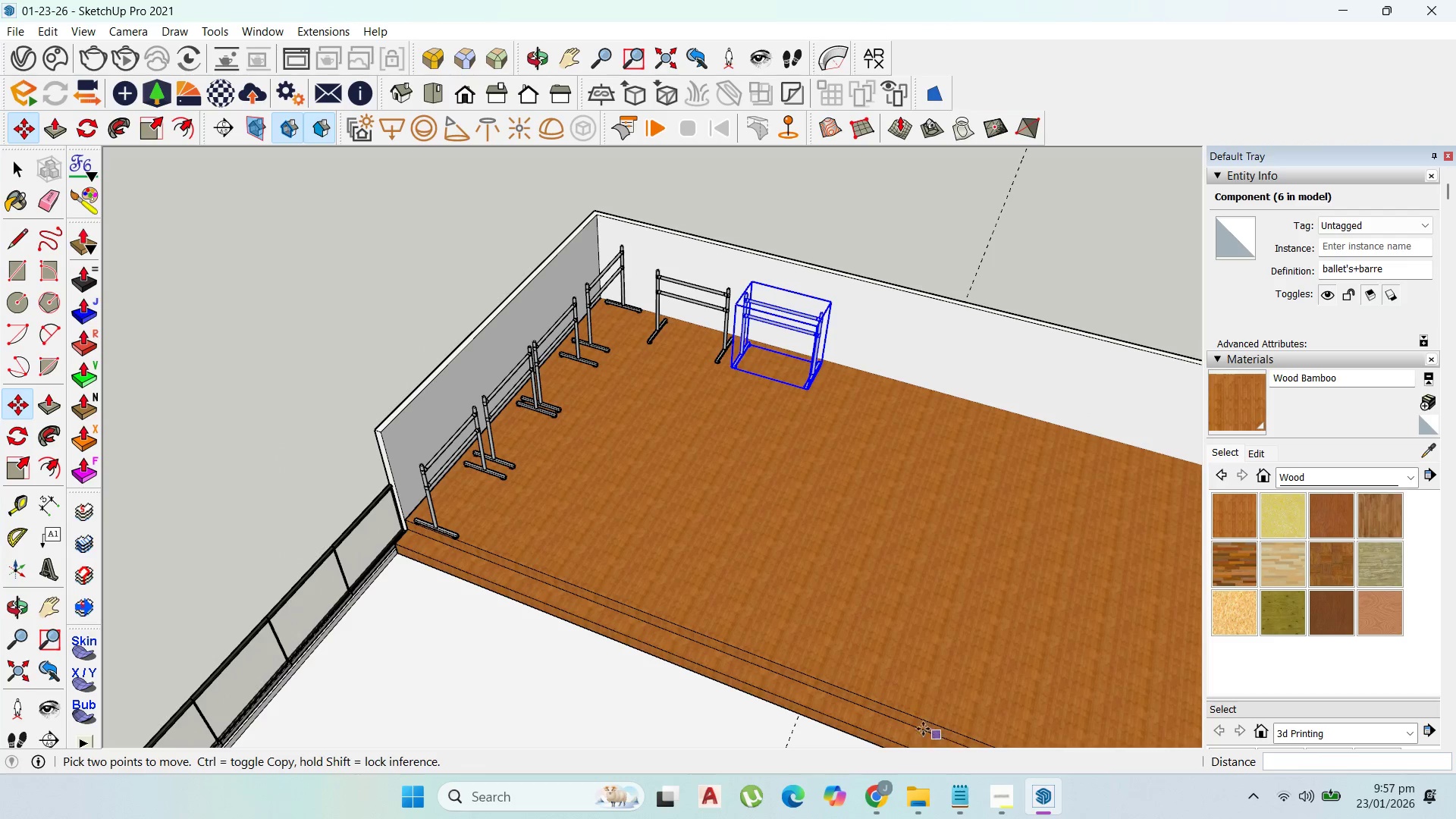 
scroll: coordinate [736, 528], scroll_direction: up, amount: 3.0
 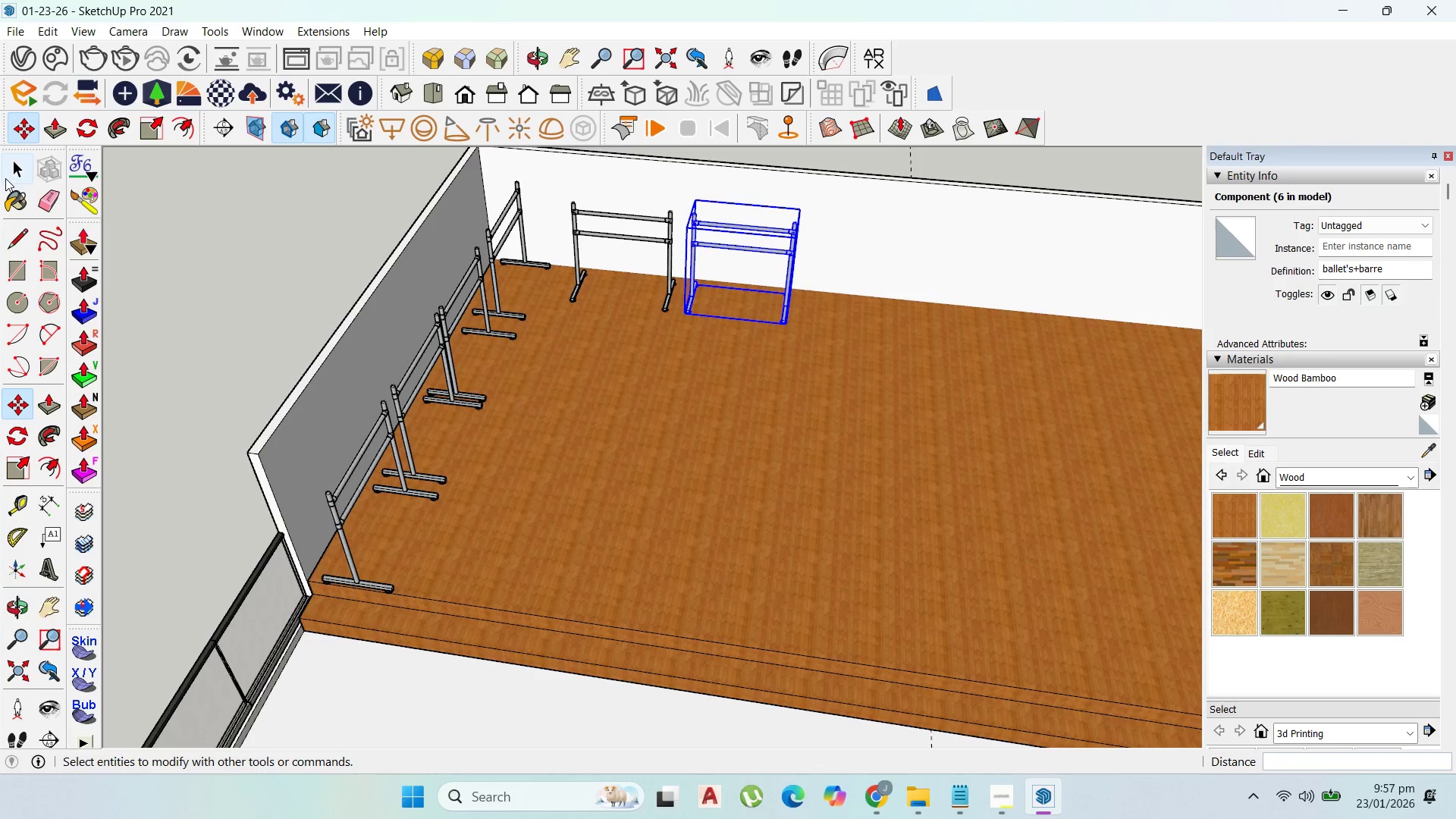 
wait(5.39)
 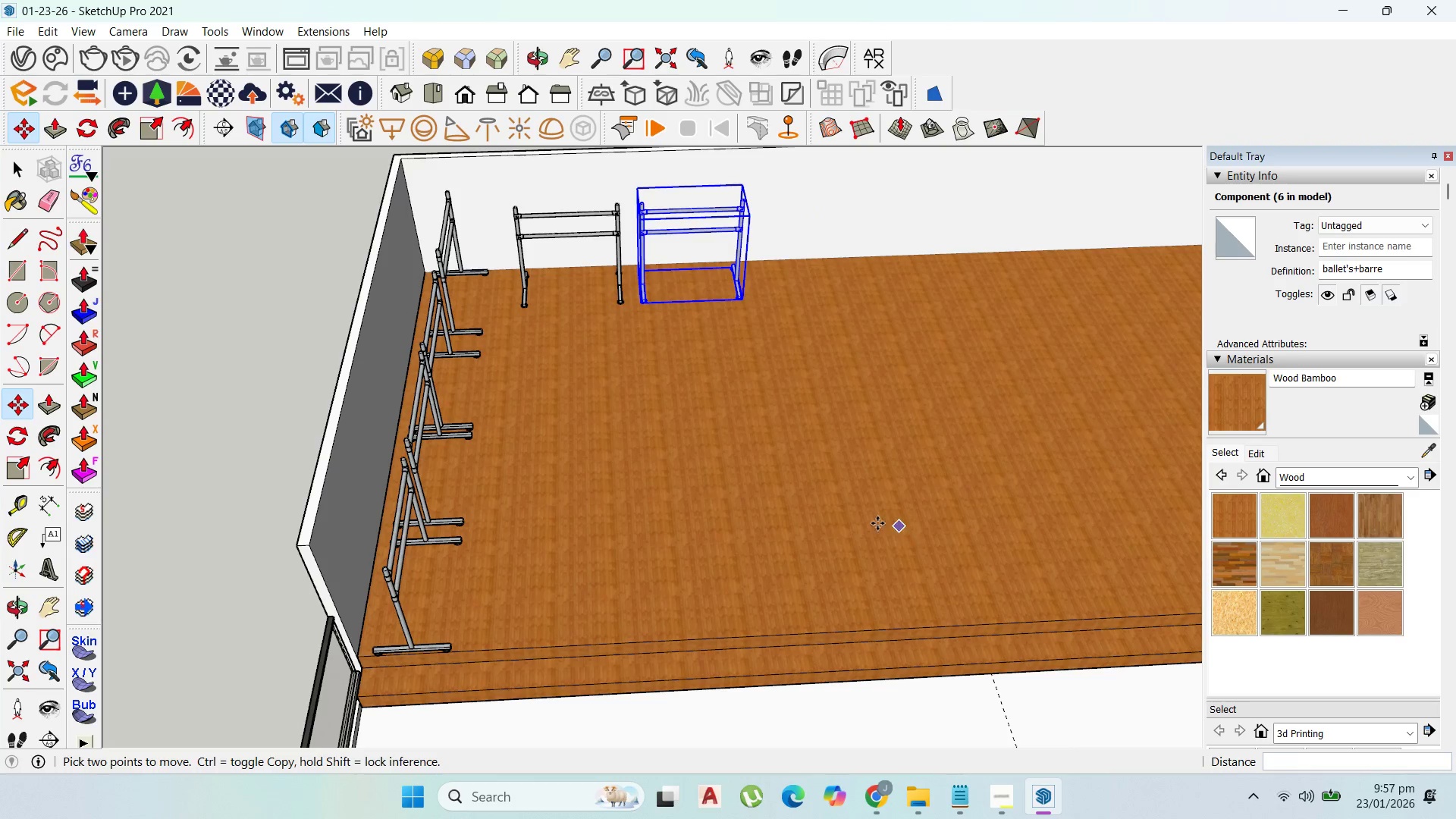 
key(Control+ControlLeft)
 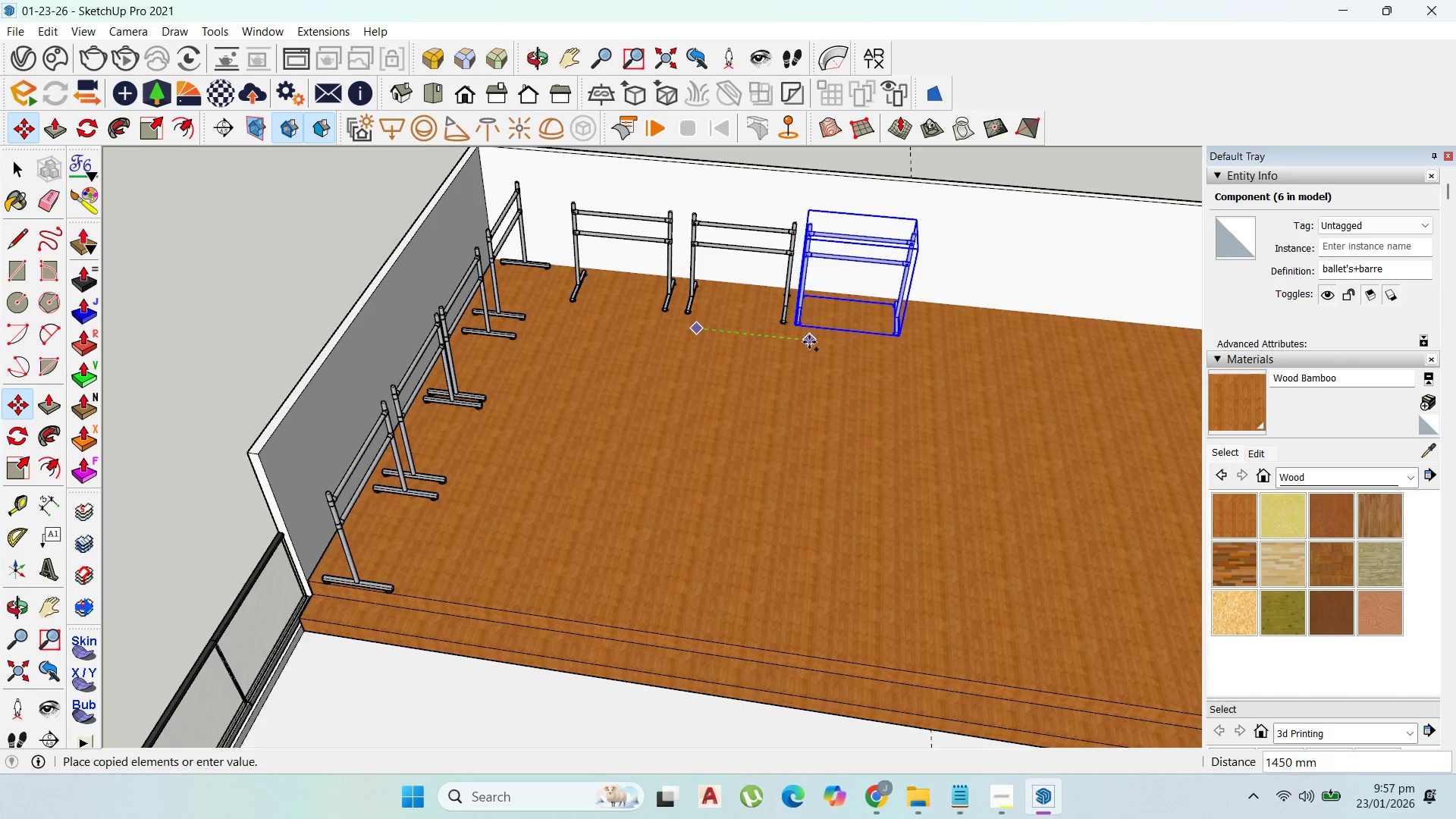 
left_click([810, 342])
 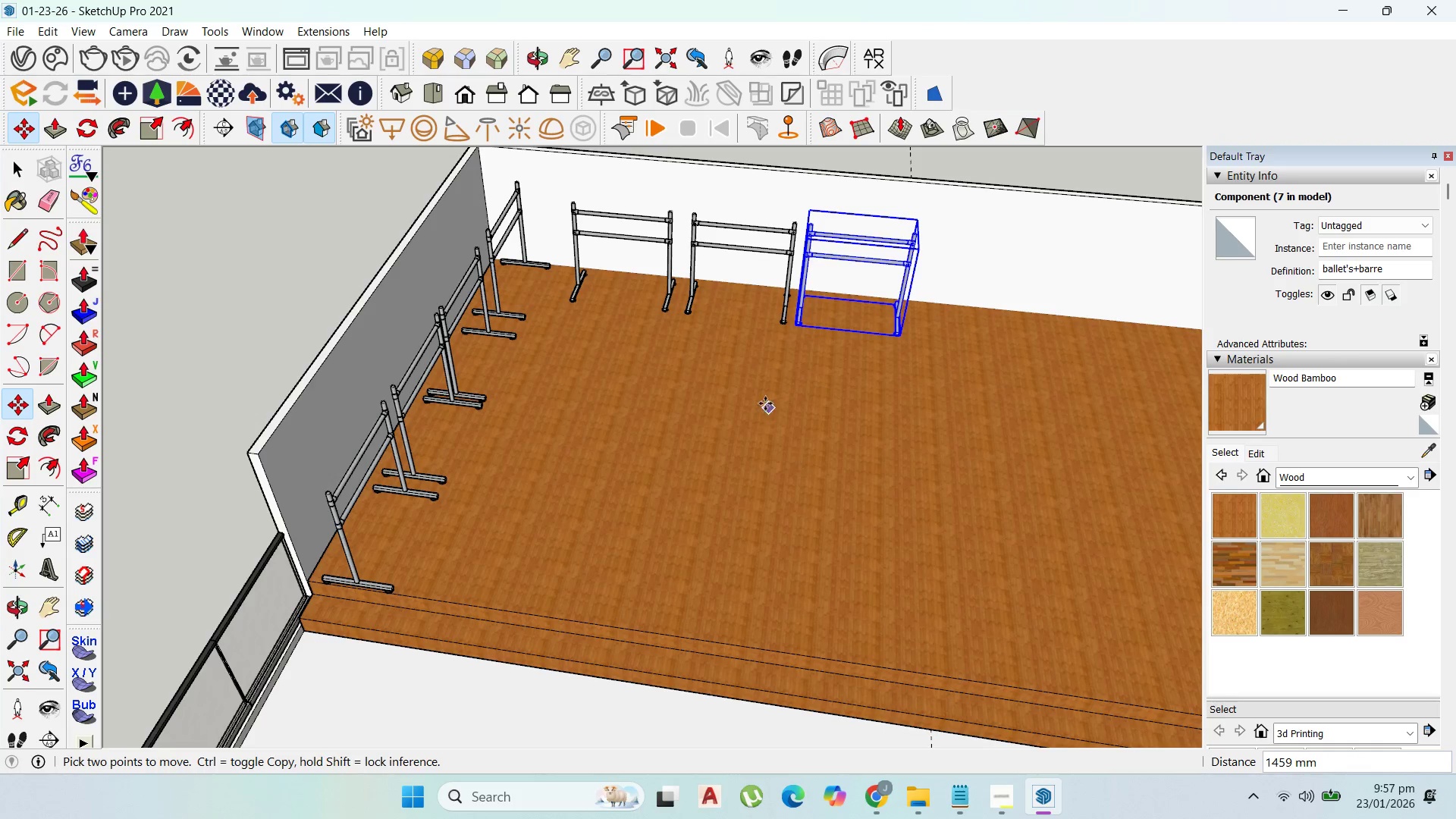 
left_click([902, 388])
 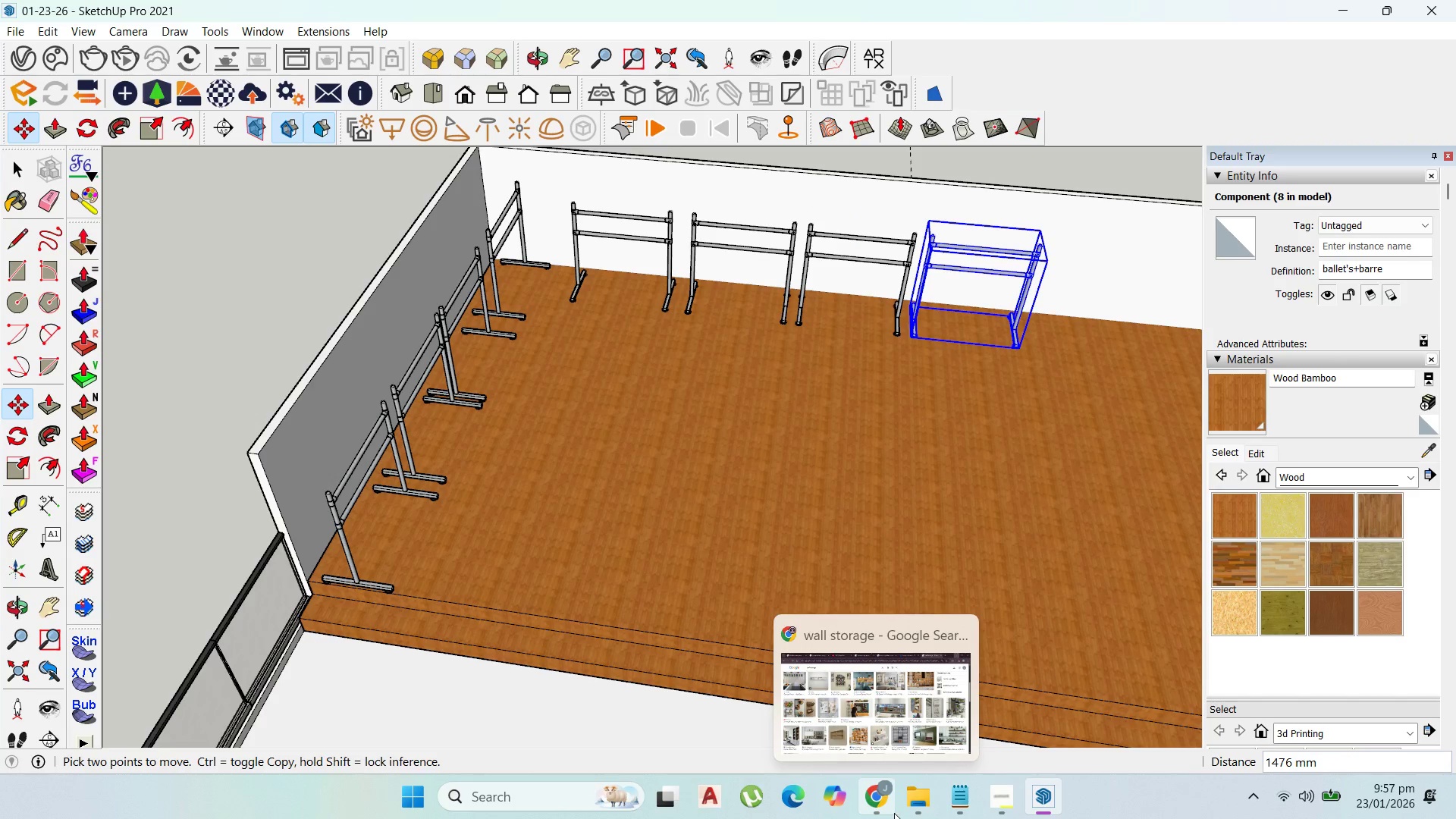 
left_click([885, 723])
 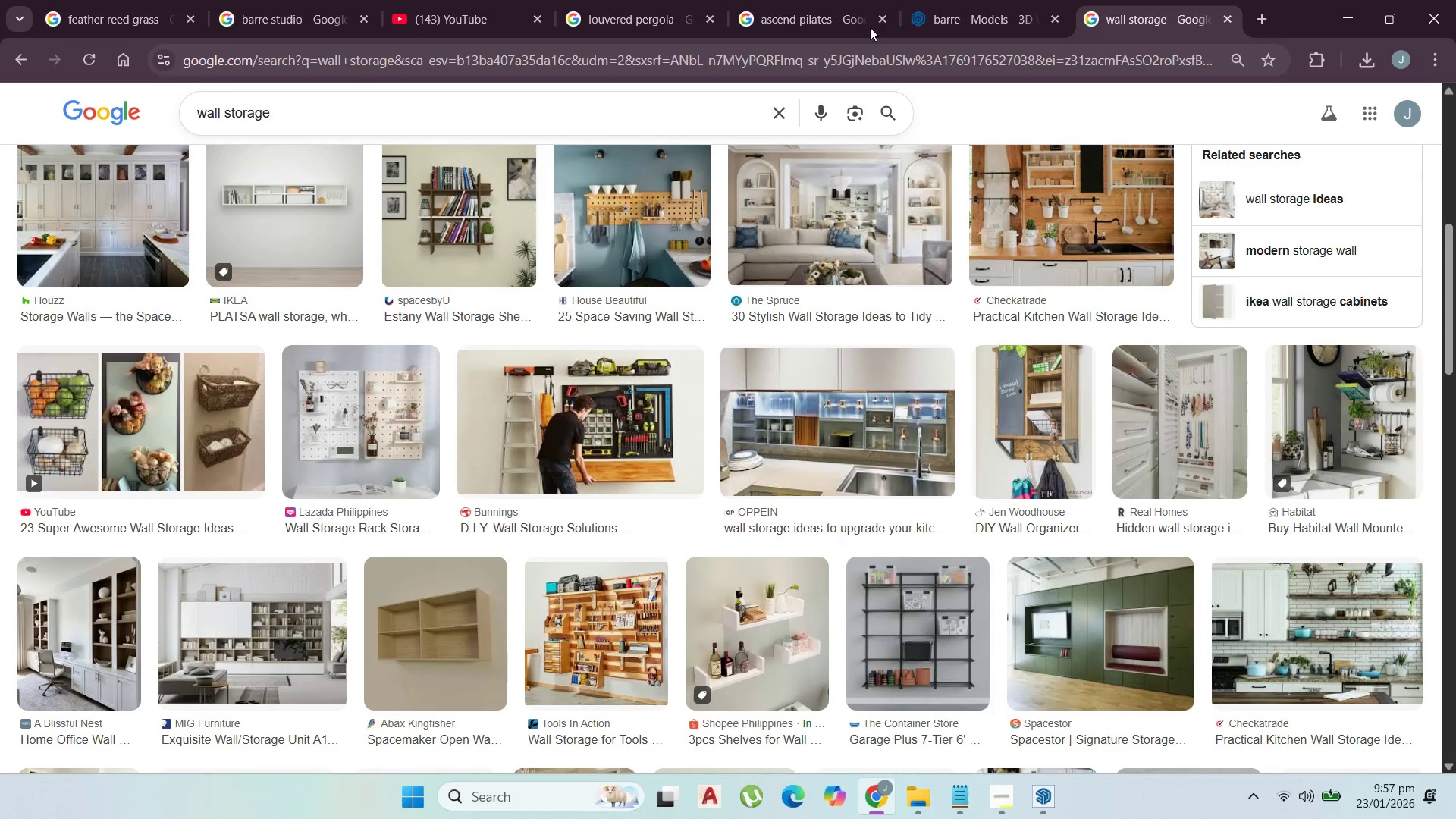 
left_click([924, 0])
 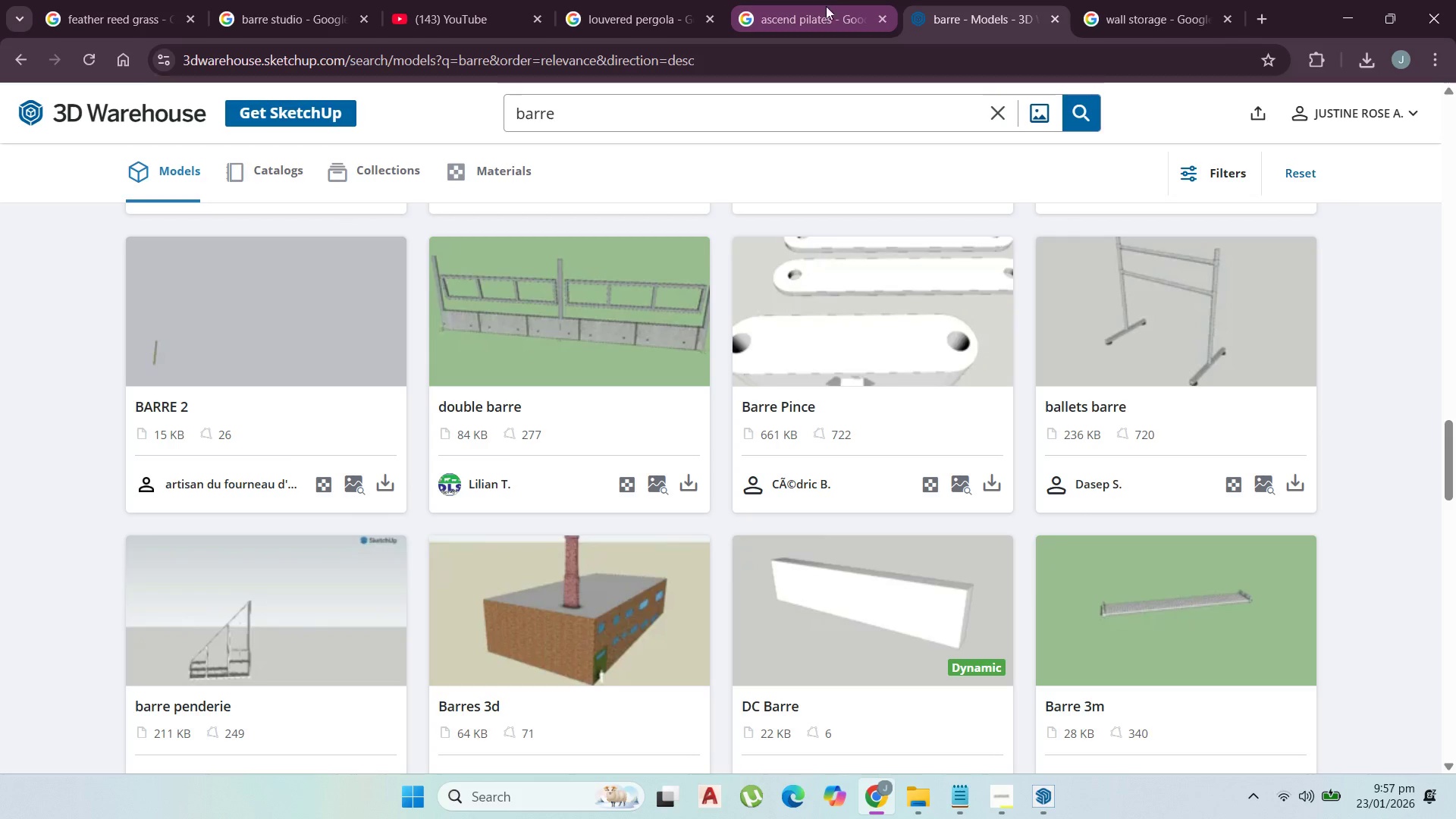 
left_click([823, 5])
 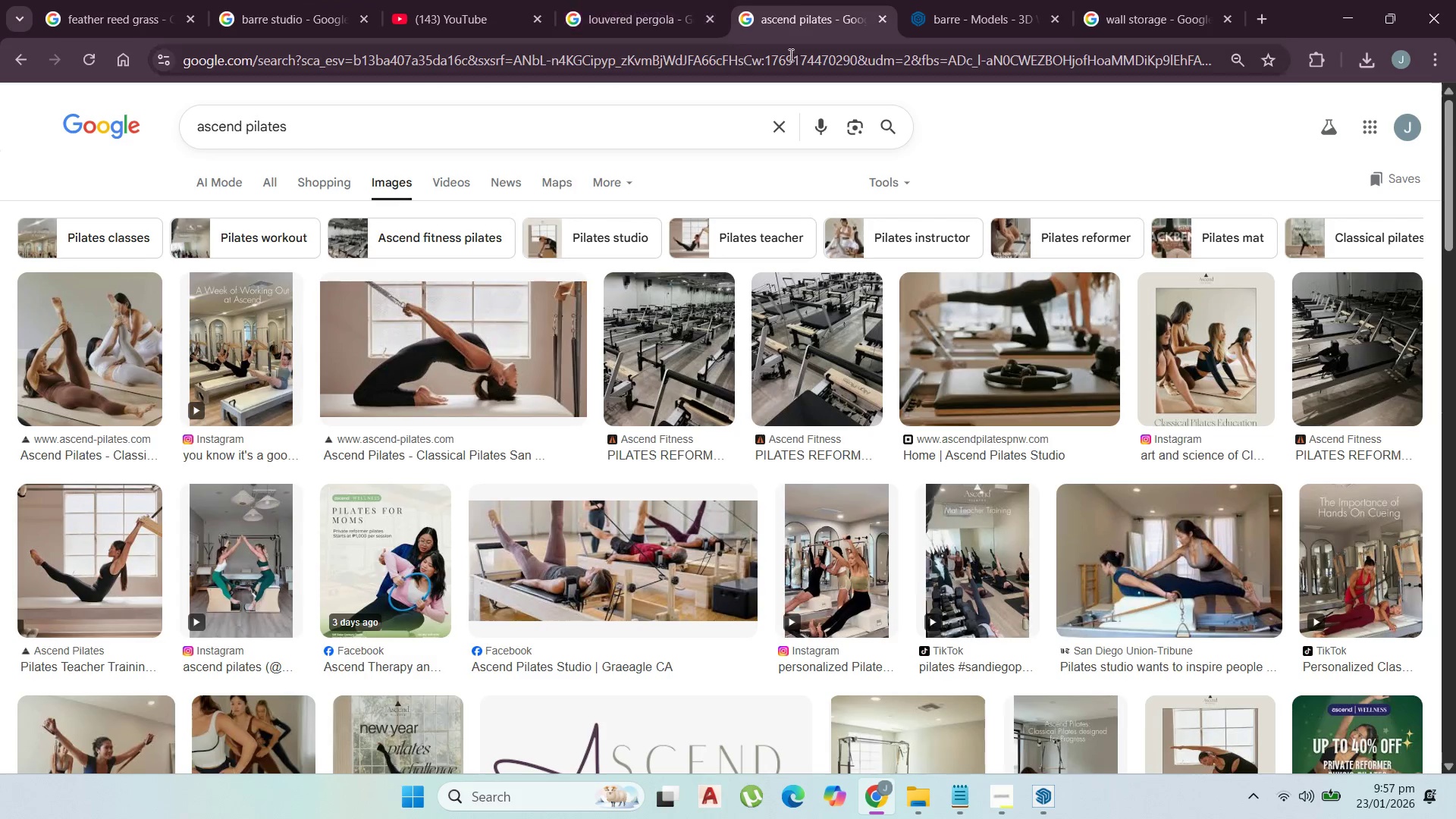 
wait(8.03)
 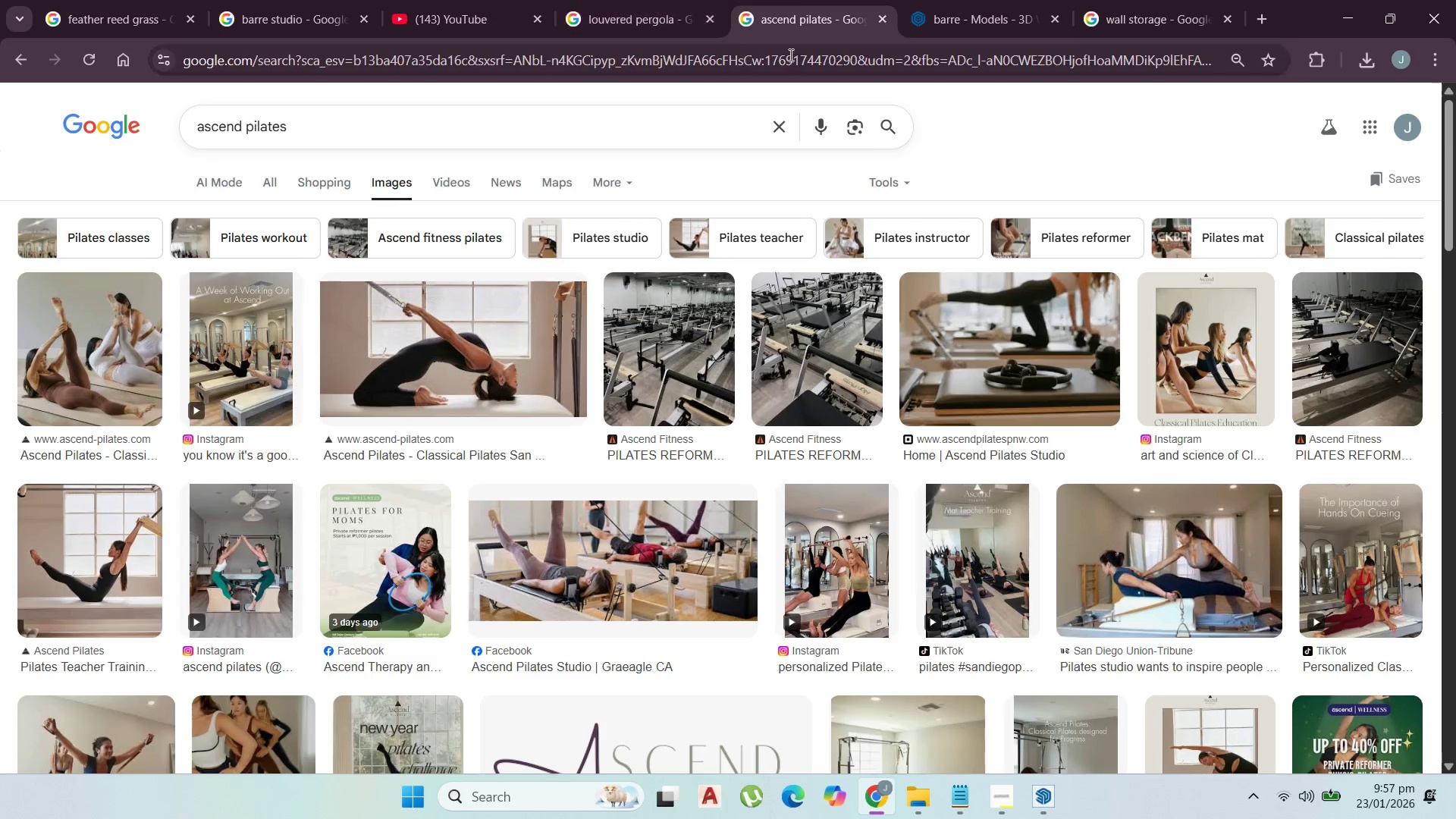 
left_click([945, 10])
 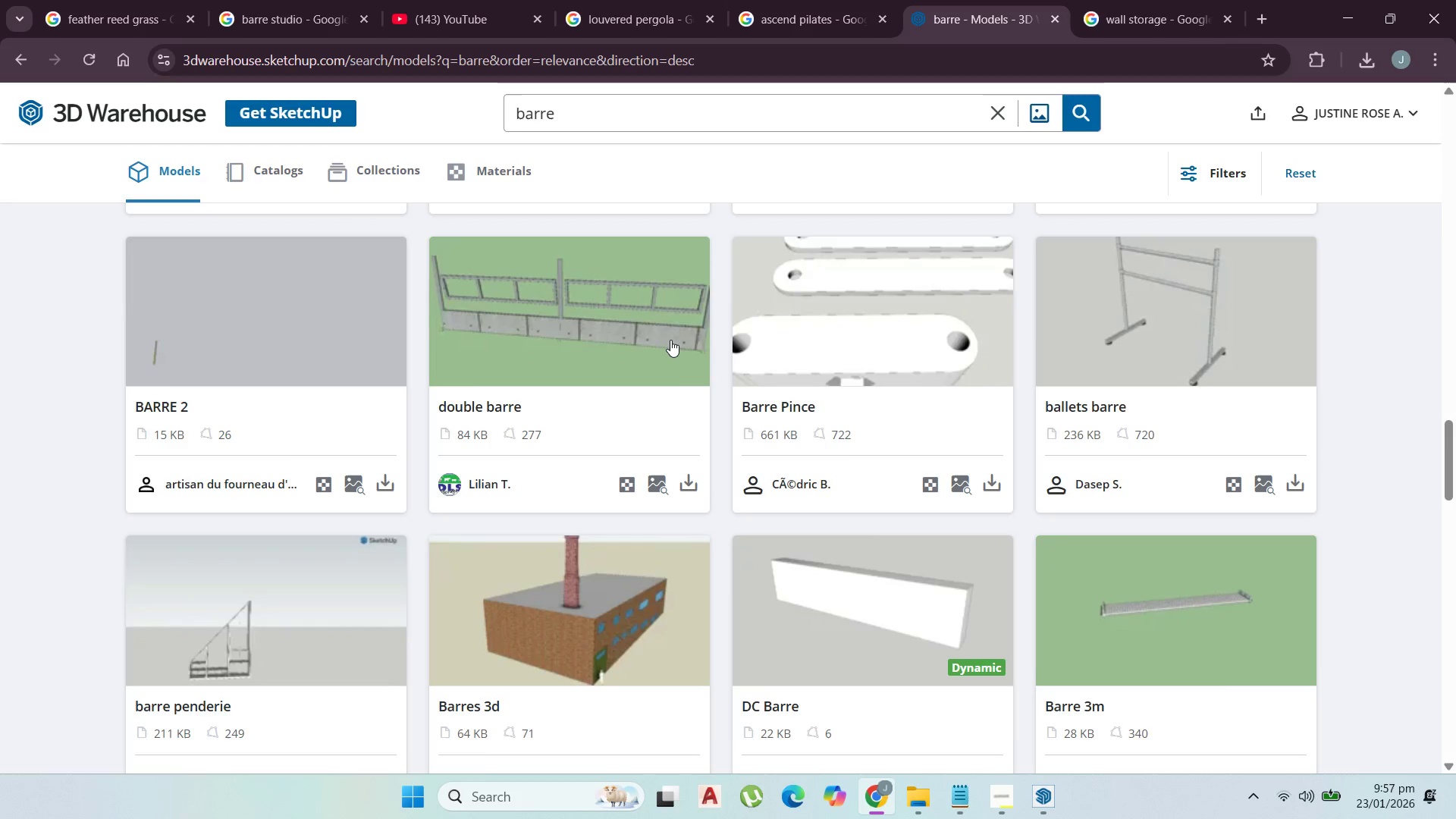 
scroll: coordinate [670, 340], scroll_direction: down, amount: 4.0
 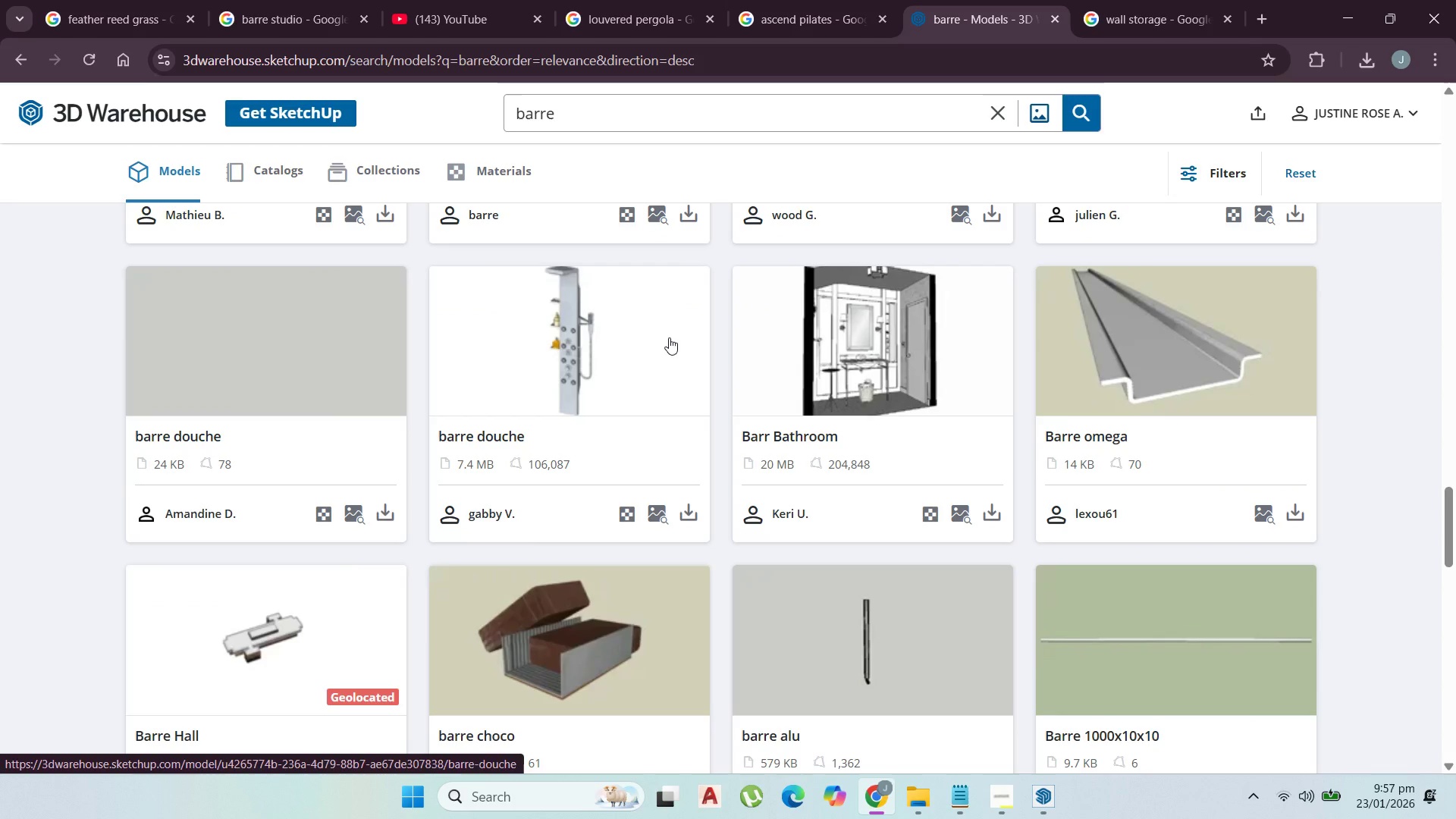 
scroll: coordinate [1015, 610], scroll_direction: up, amount: 40.0
 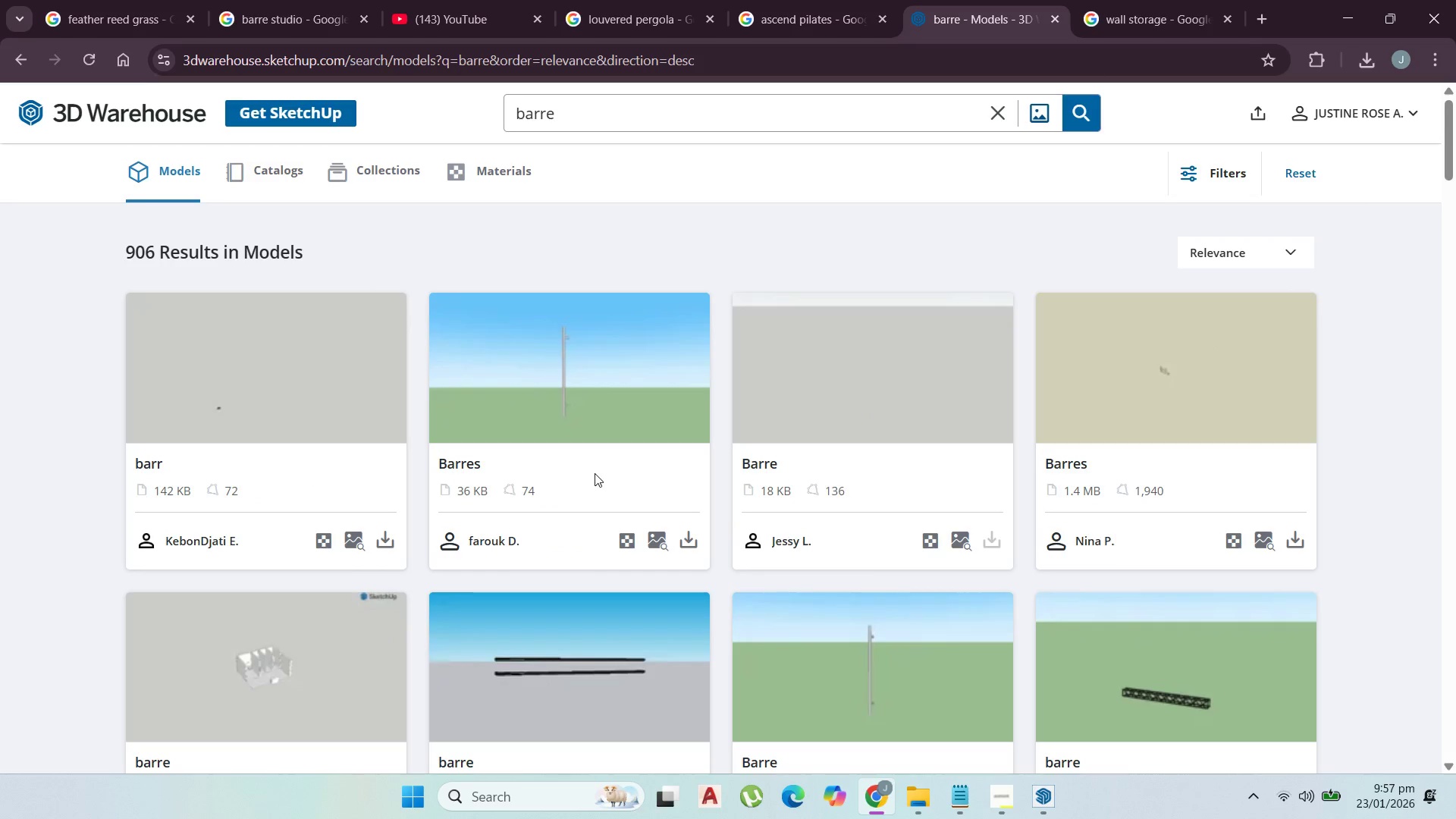 
scroll: coordinate [640, 490], scroll_direction: down, amount: 13.0
 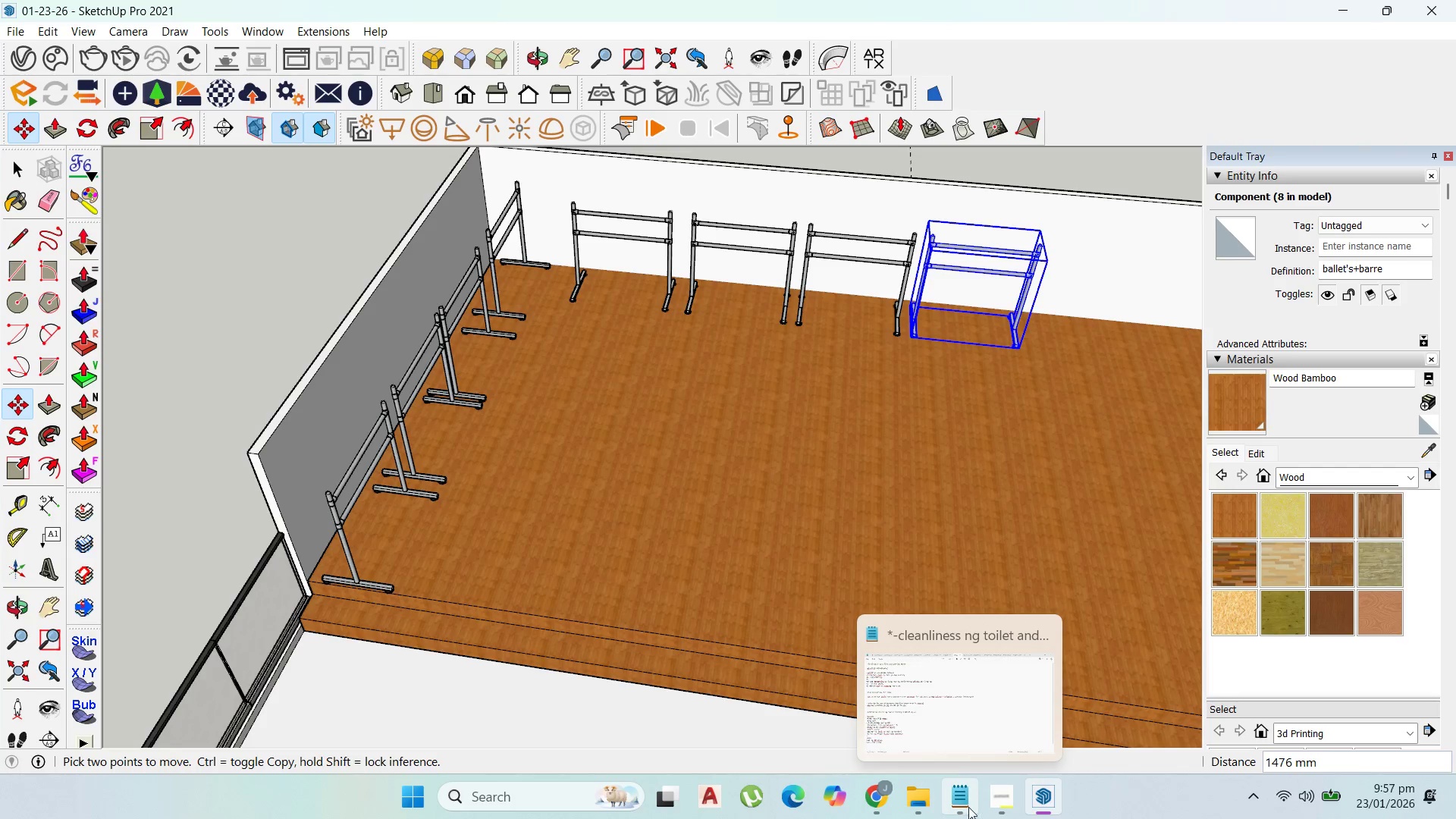 
left_click([890, 797])
 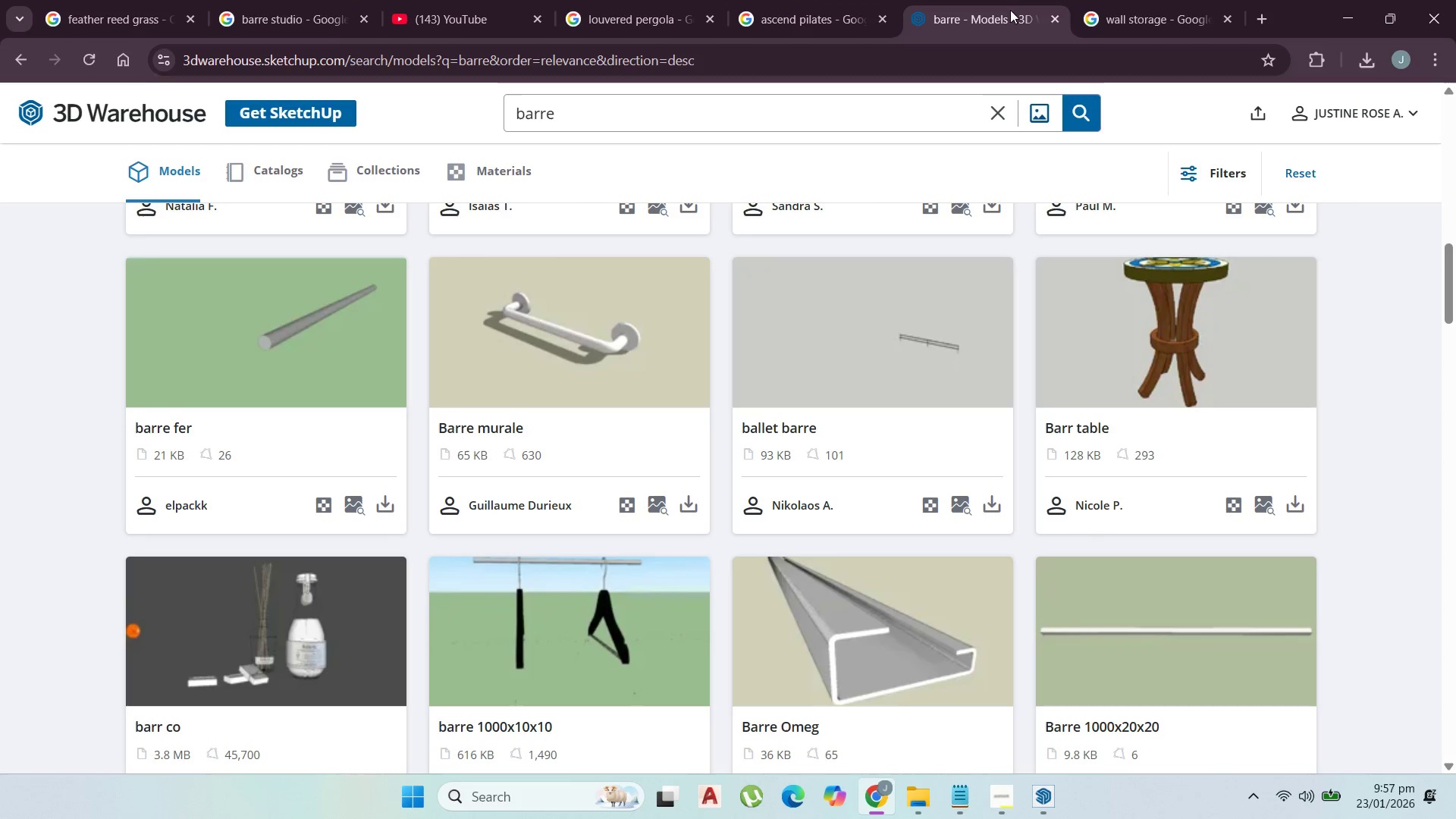 
wait(7.99)
 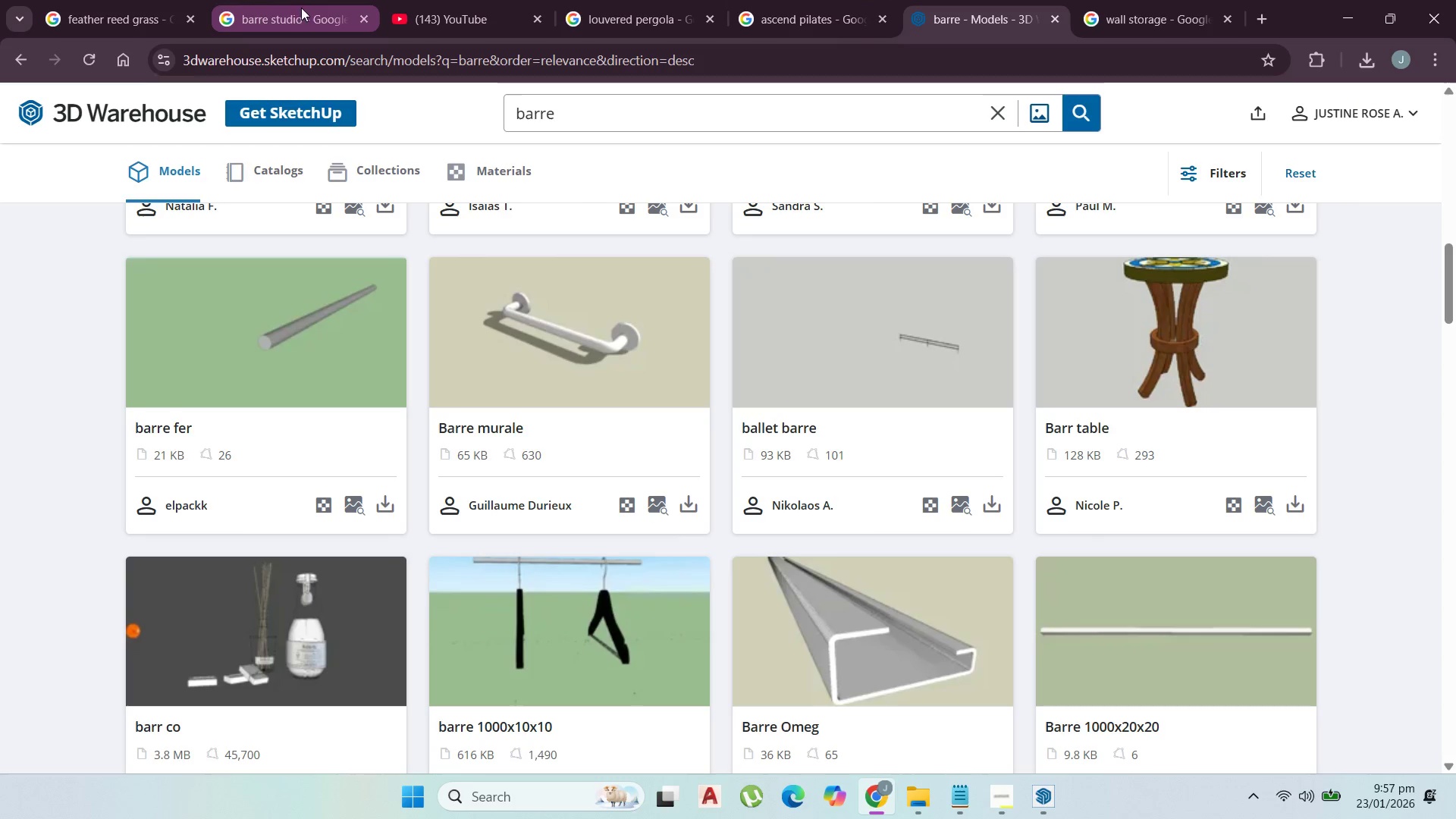 
mouse_move([811, 27])
 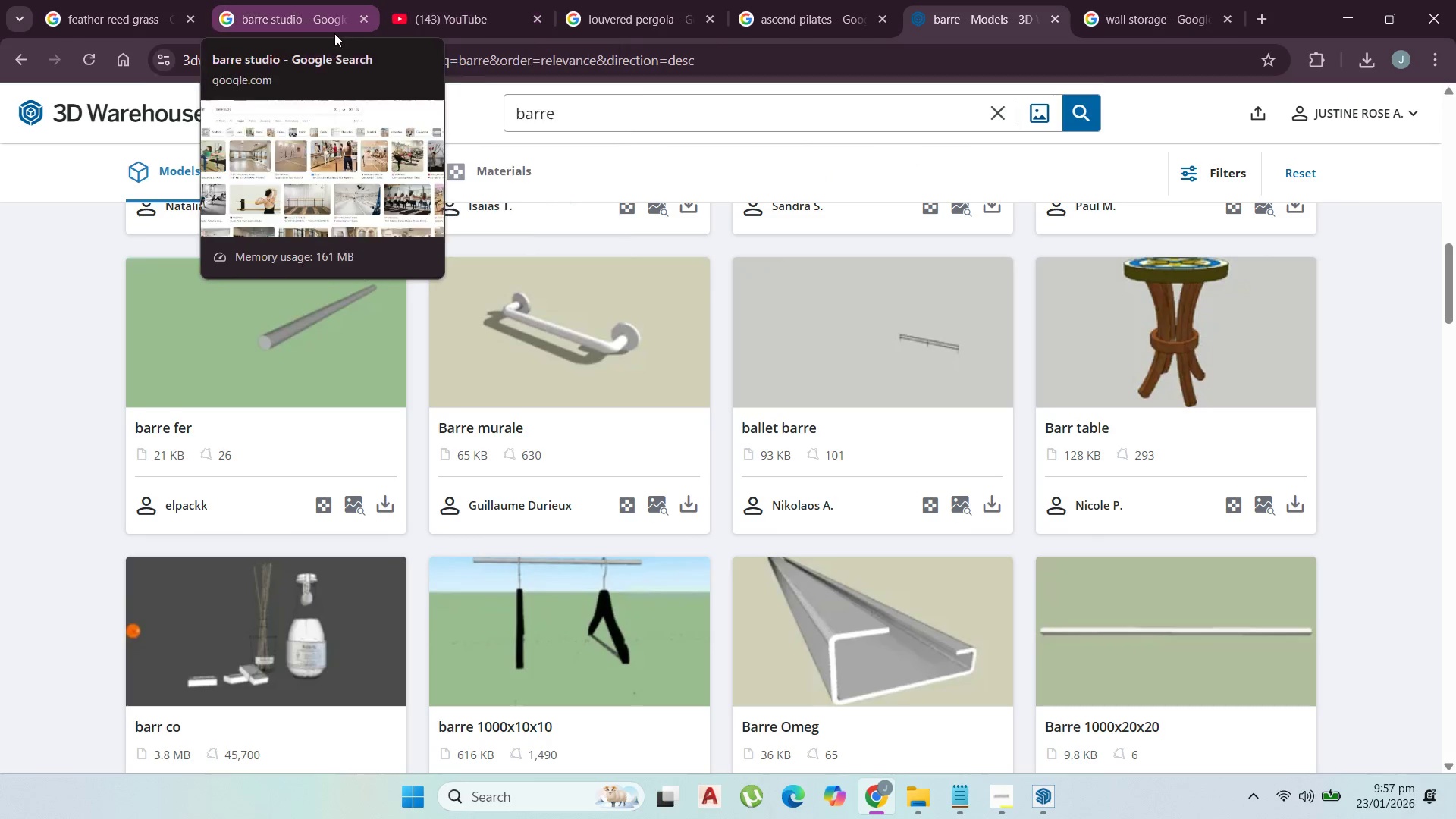 
left_click([994, 792])